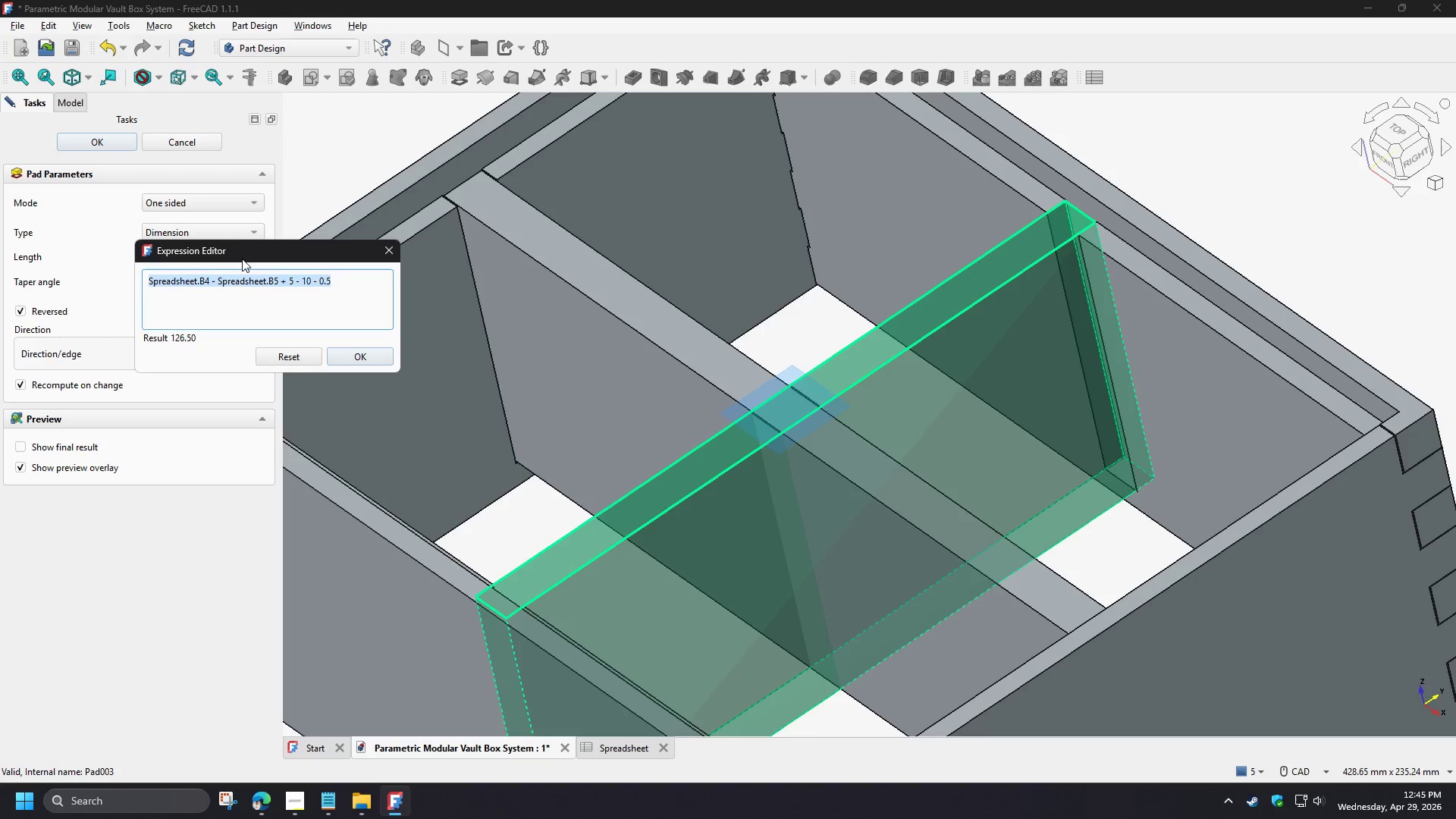 
key(Control+C)
 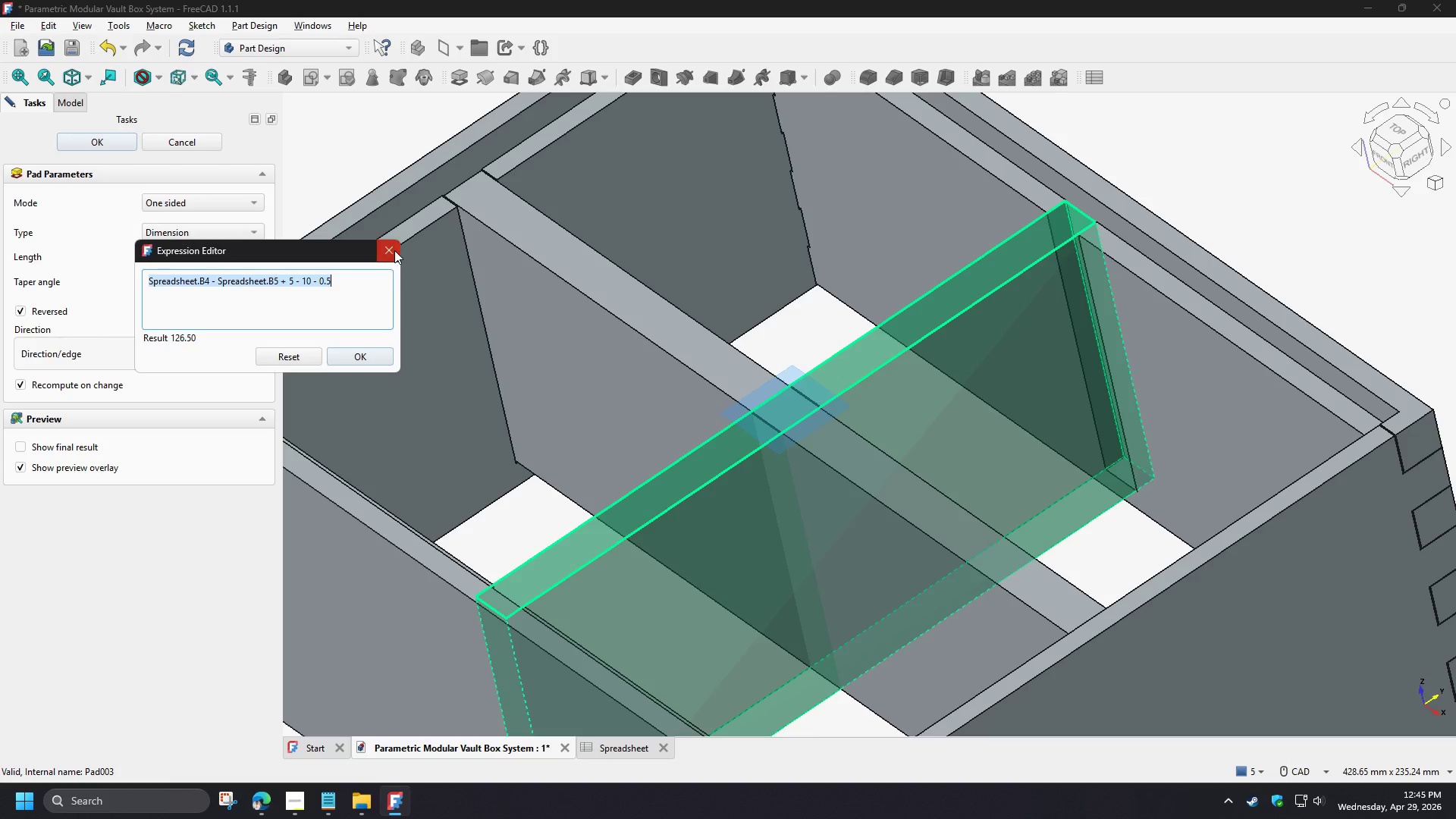 
left_click([394, 250])
 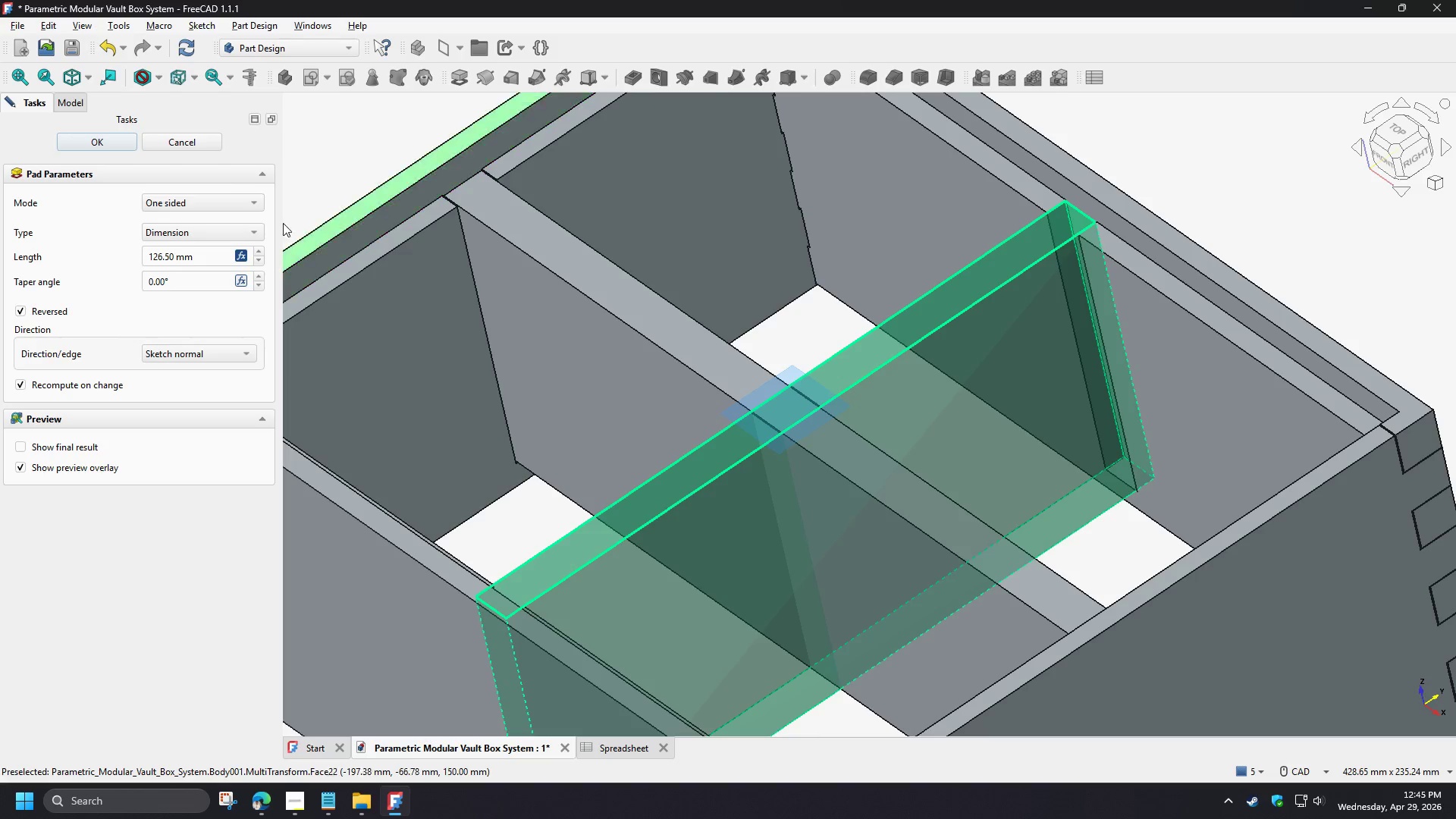 
left_click([189, 136])
 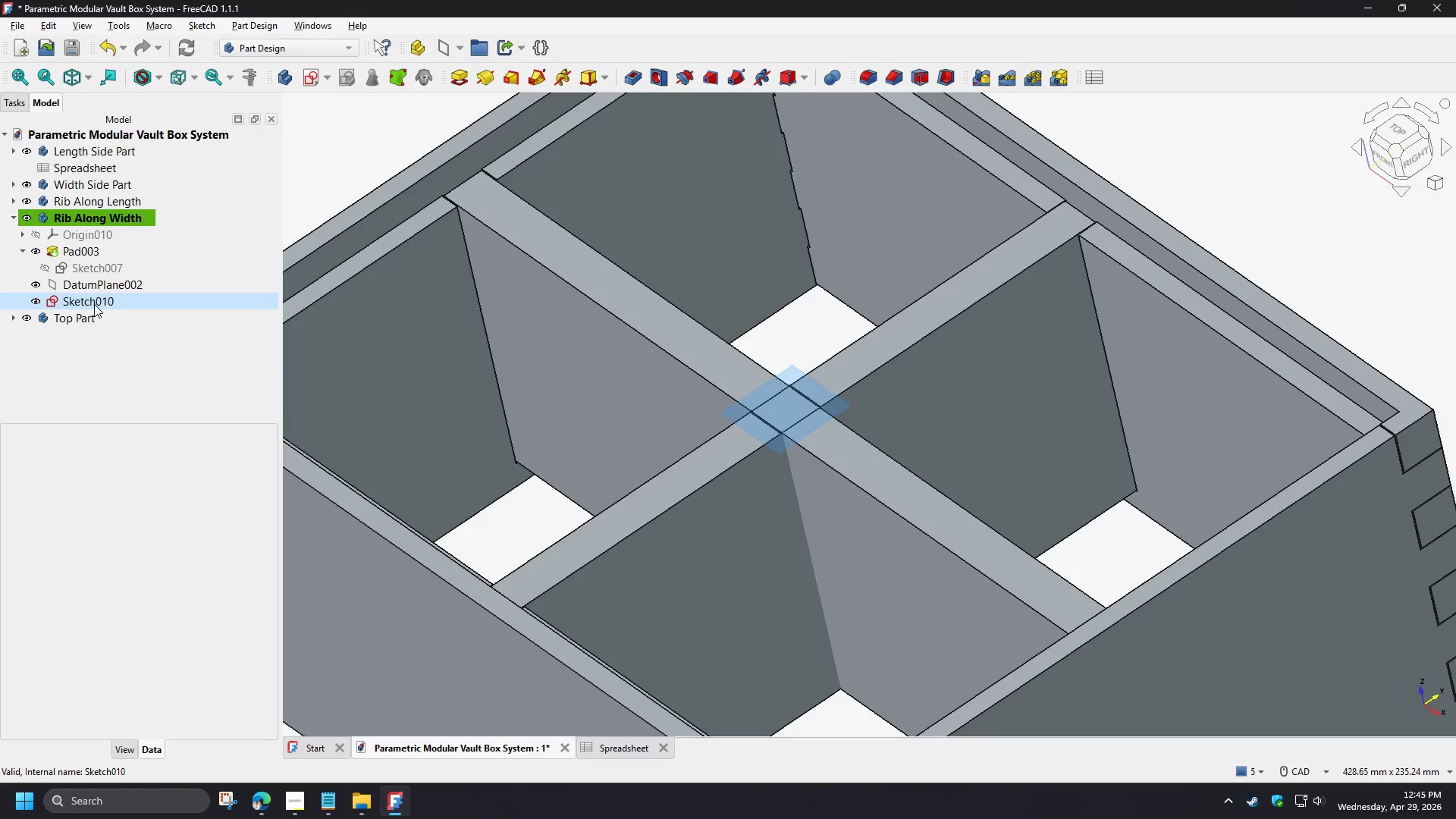 
left_click([94, 304])
 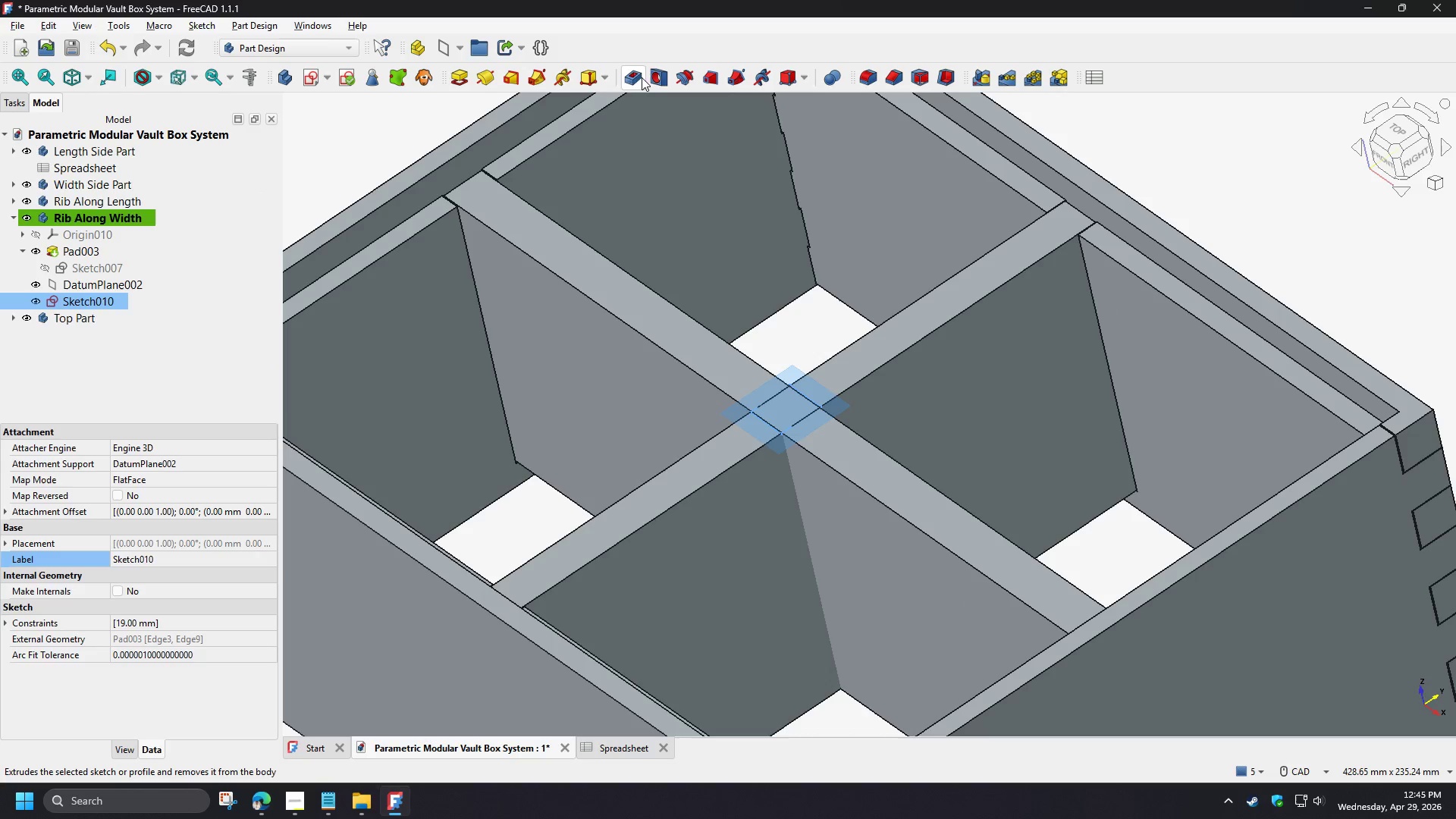 
left_click([639, 77])
 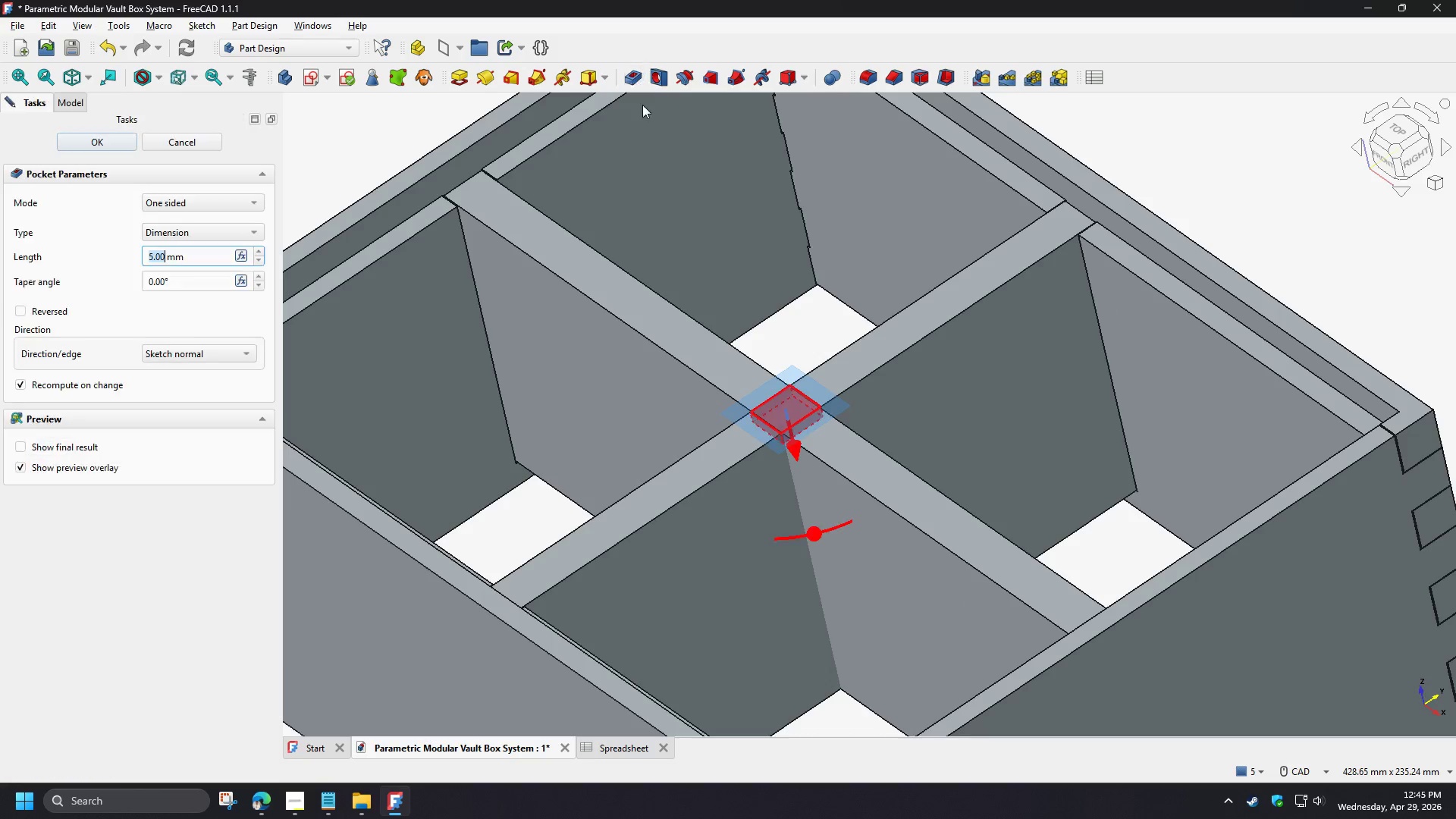 
mouse_move([643, 105])
 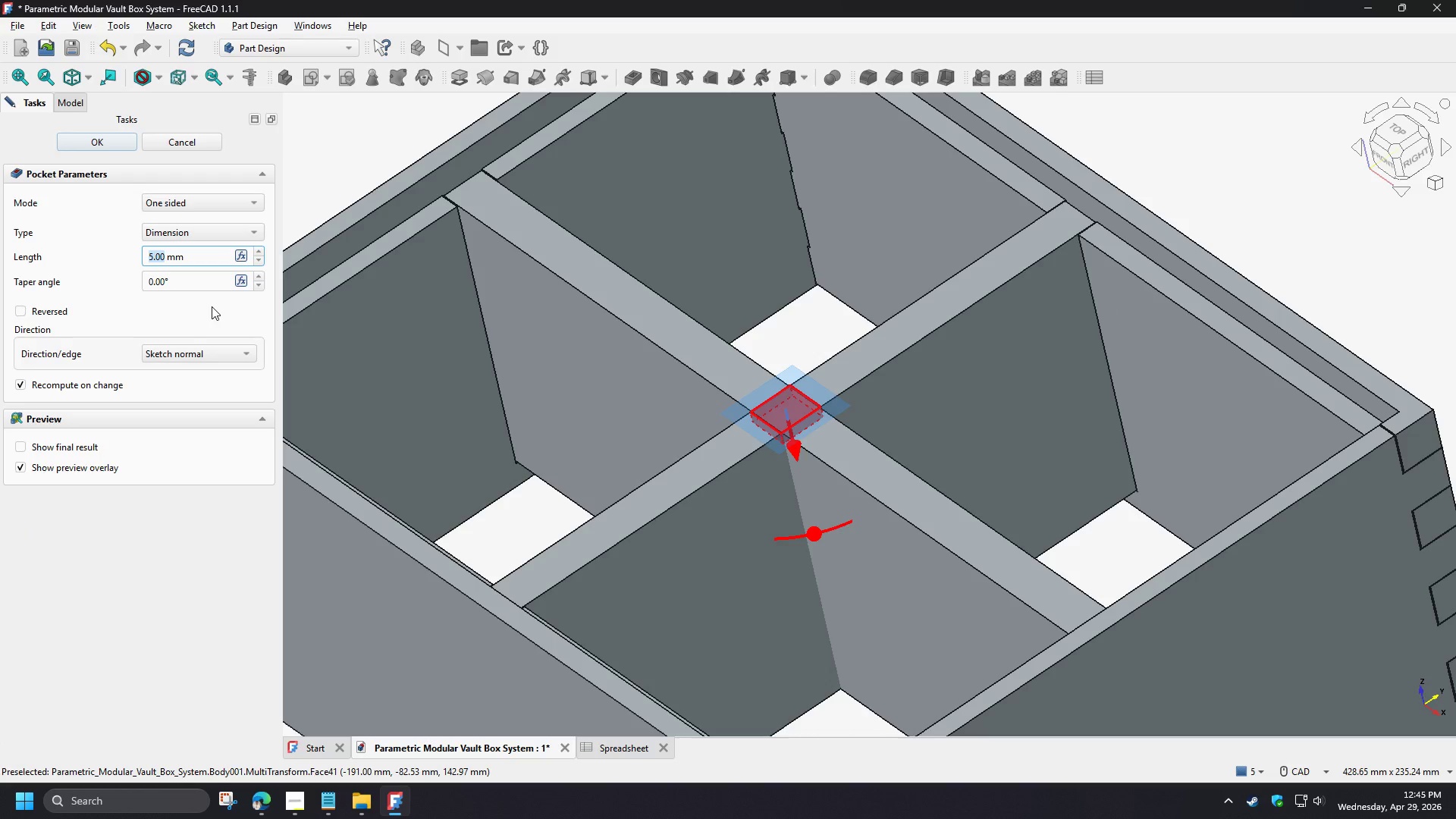 
left_click([241, 262])
 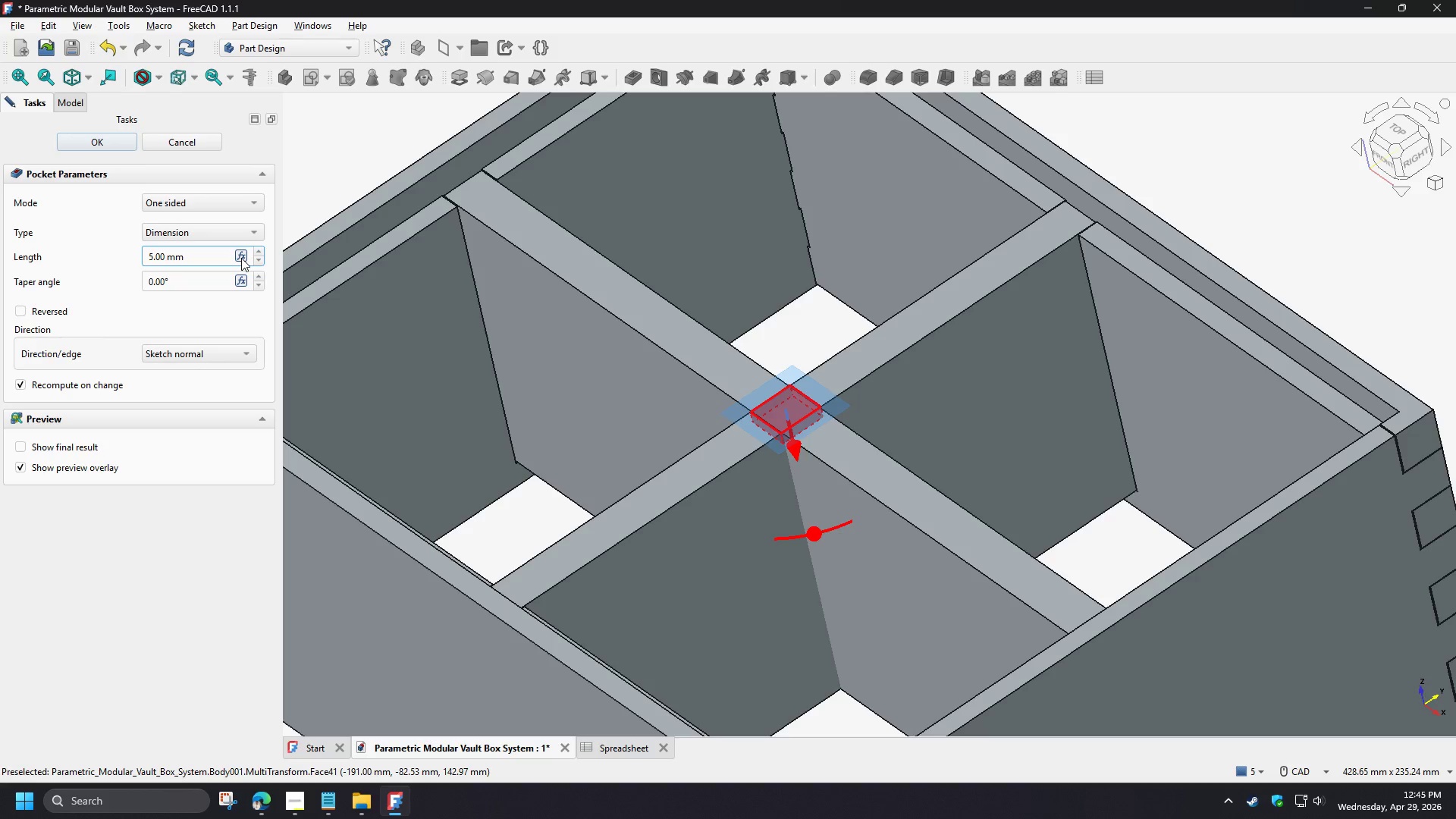 
left_click([241, 258])
 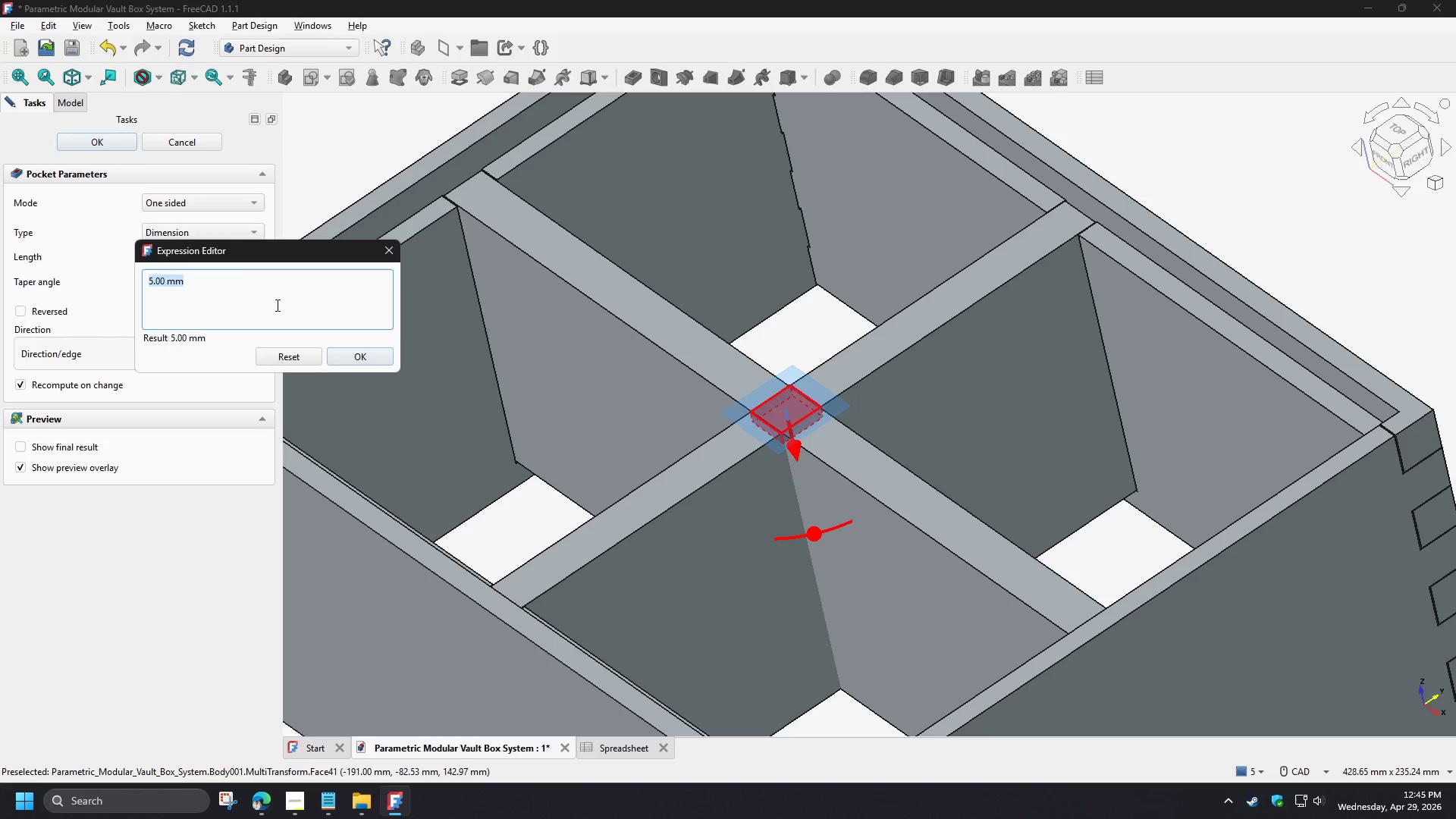 
key(Control+V)
 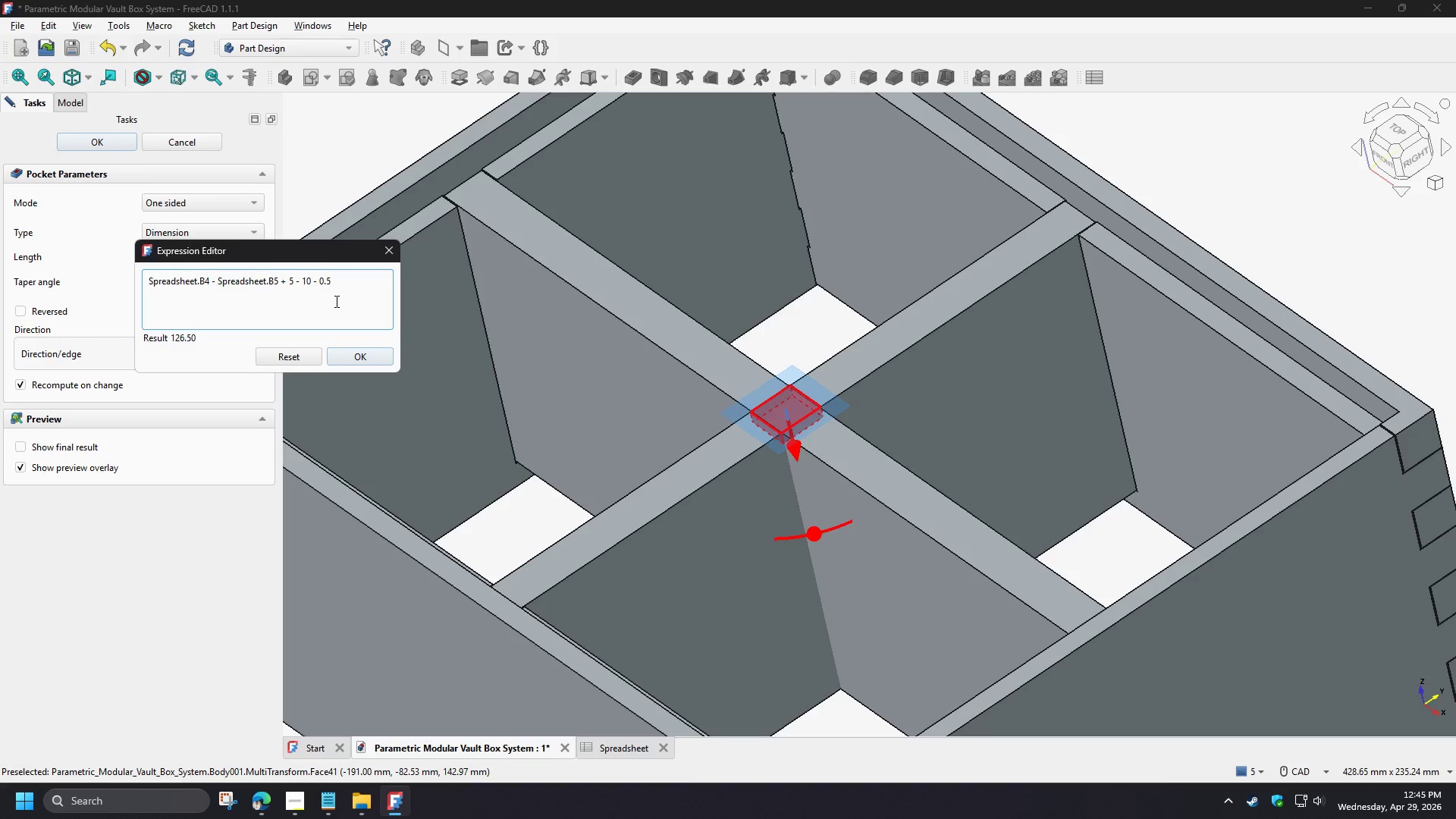 
key(Shift+0)
 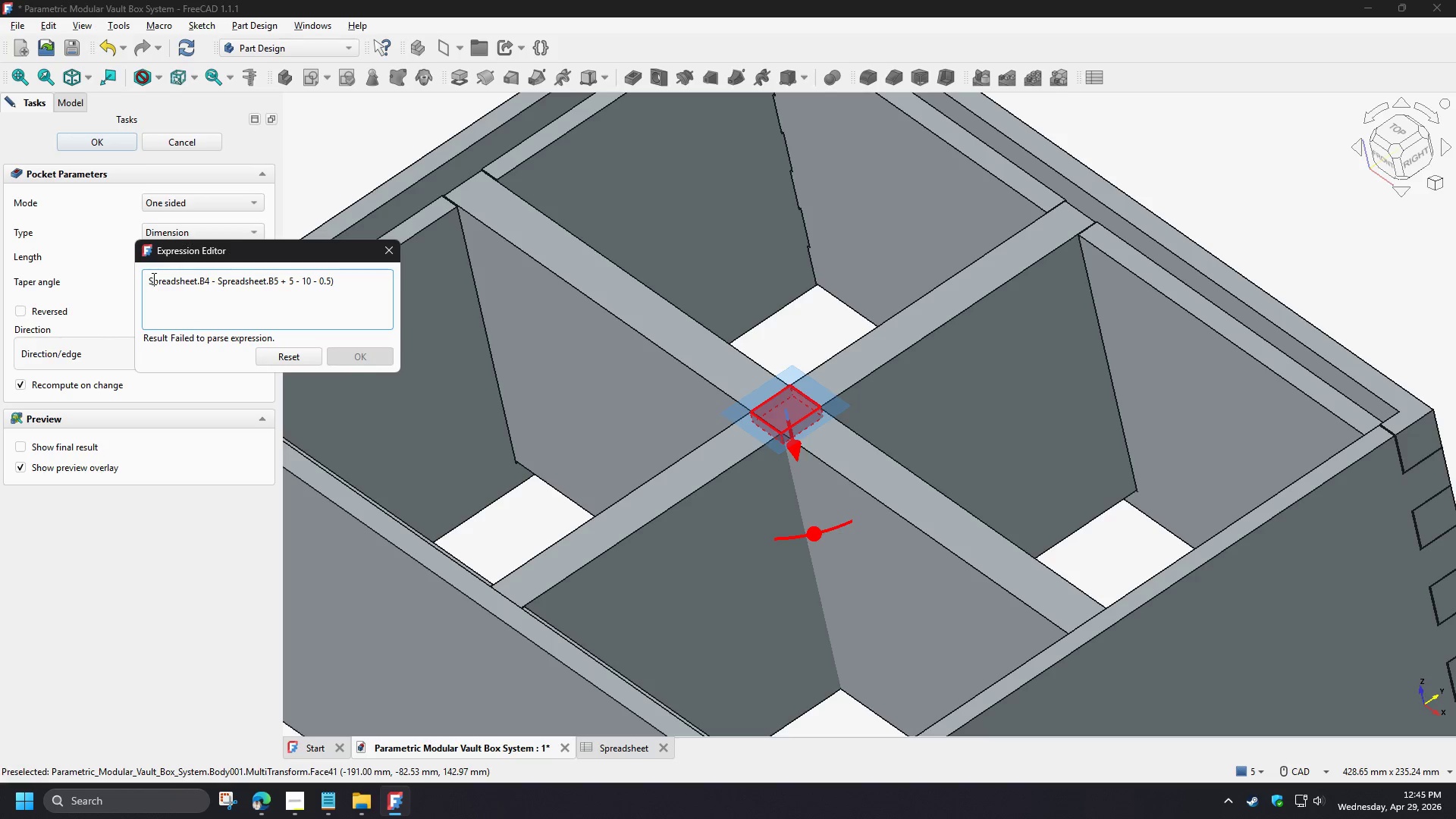 
left_click([150, 278])
 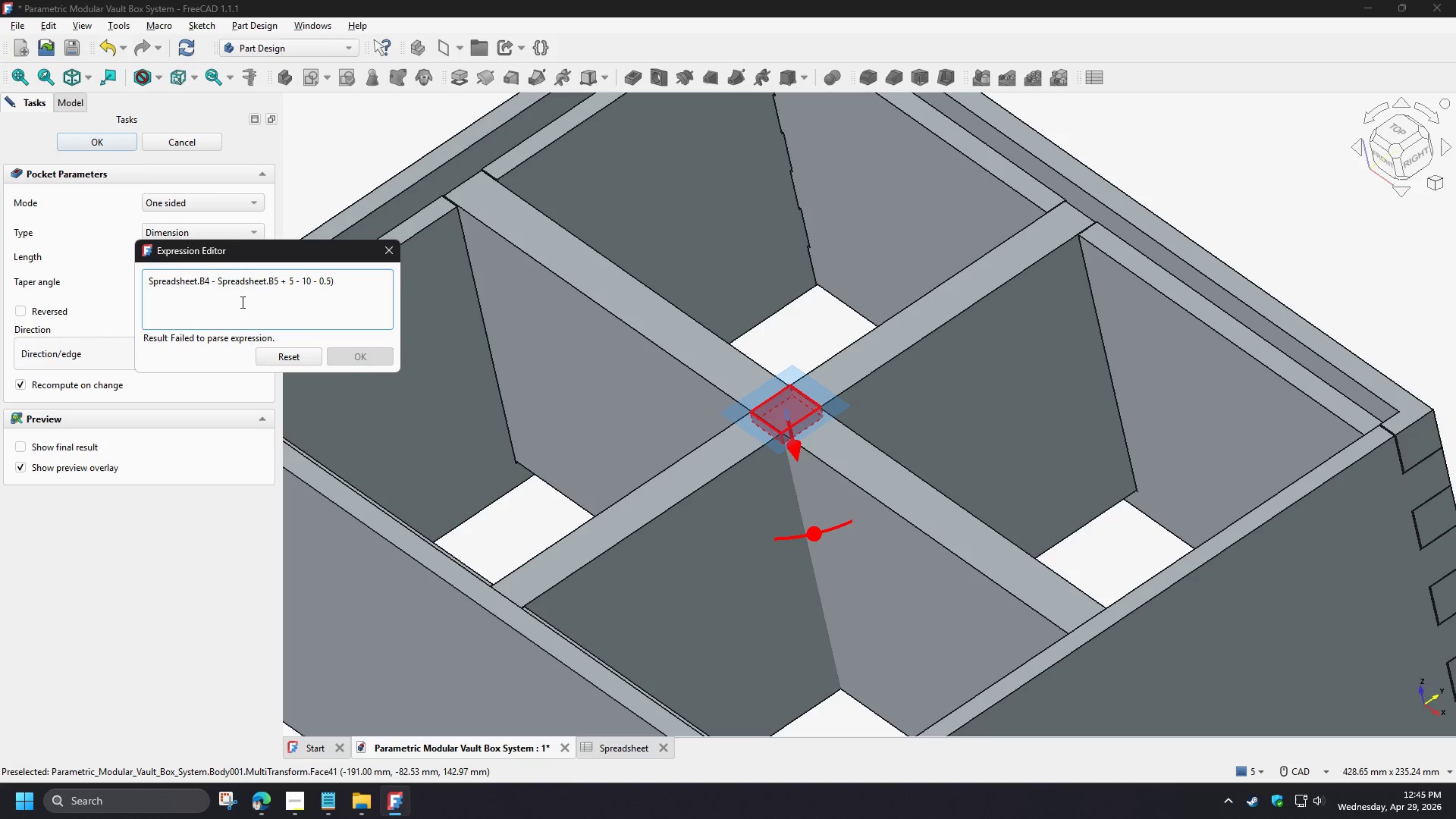 
key(Shift+9)
 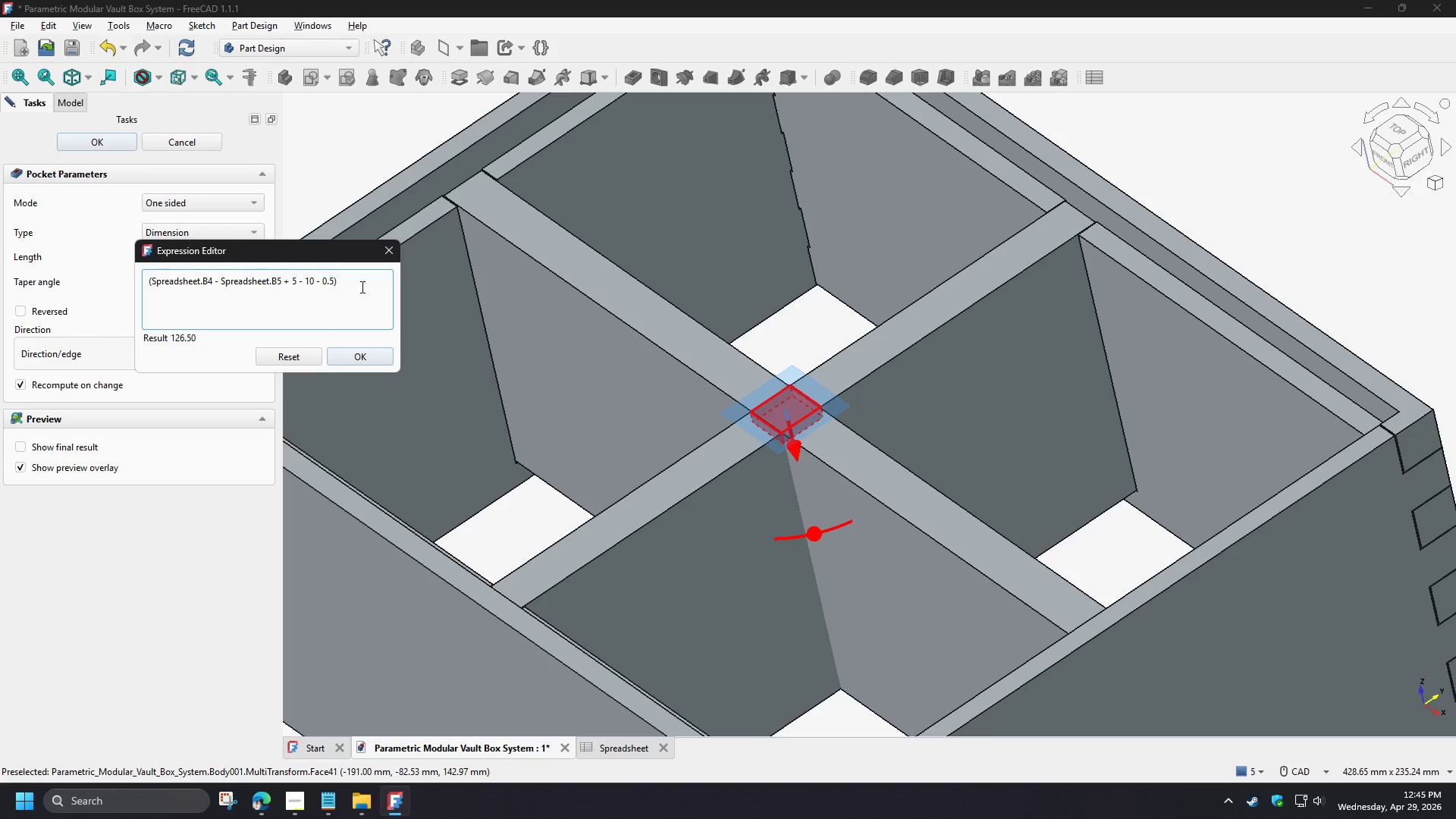 
left_click([361, 287])
 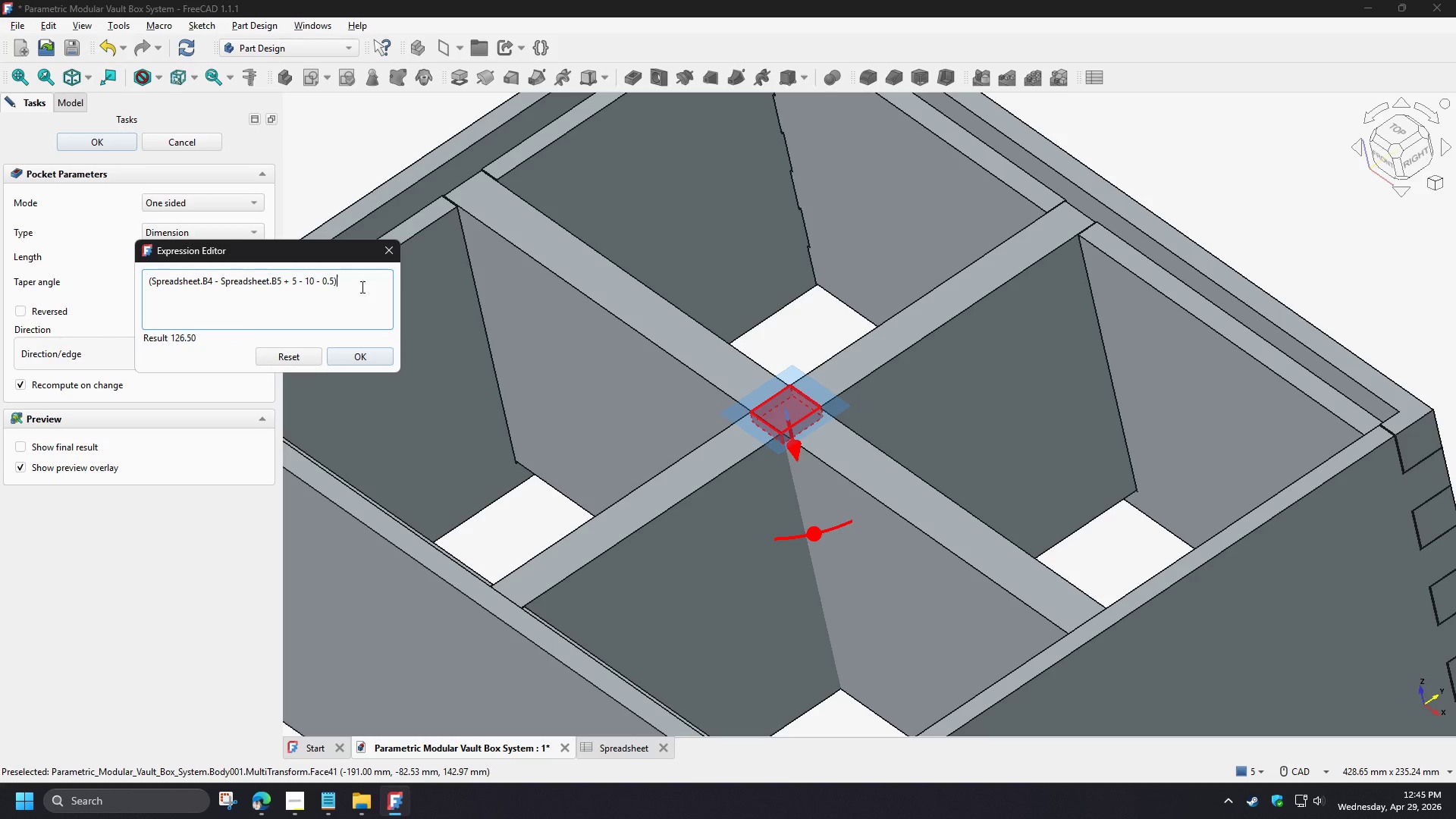 
key(NumpadDivide)
 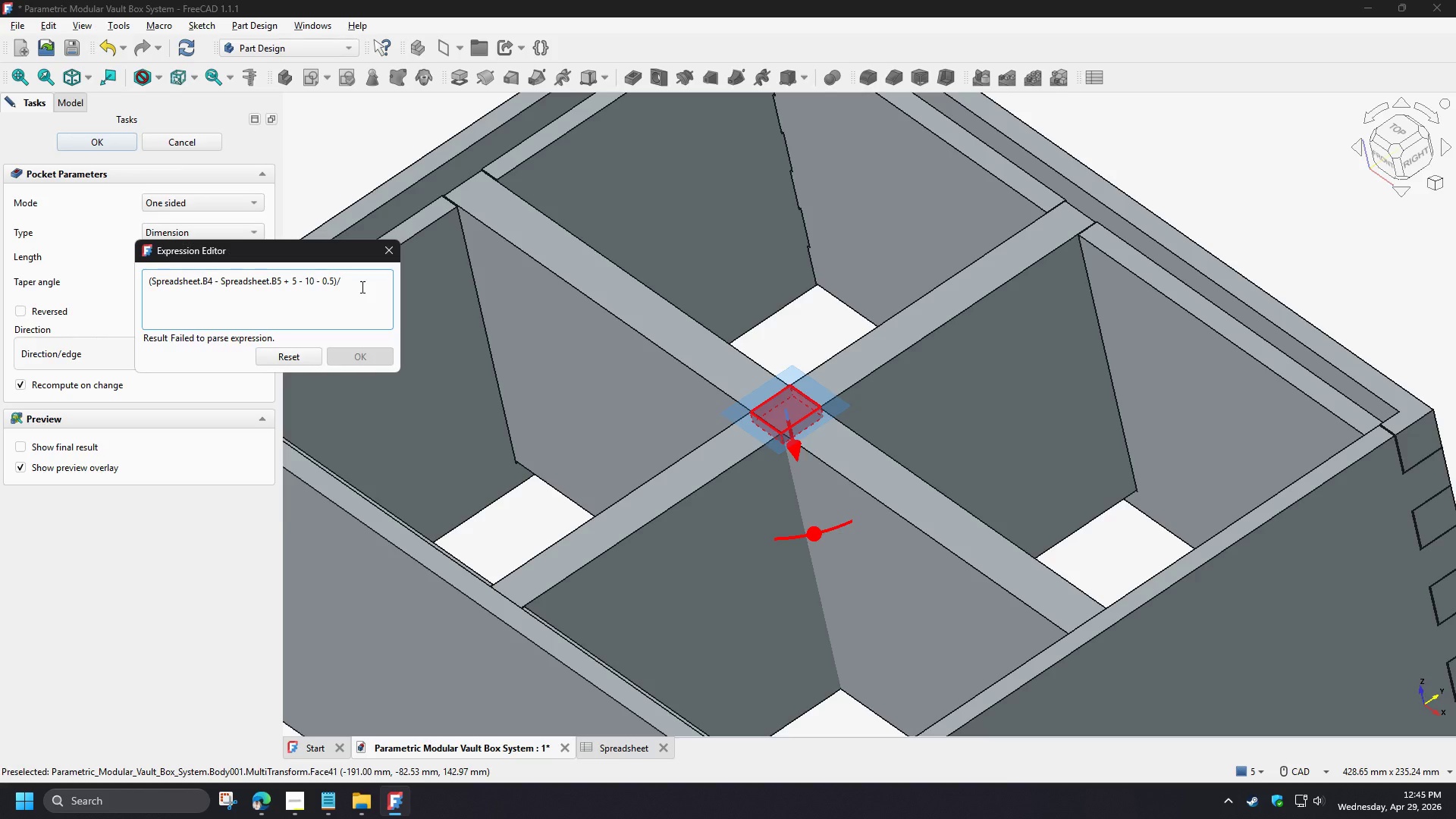 
key(Numpad2)
 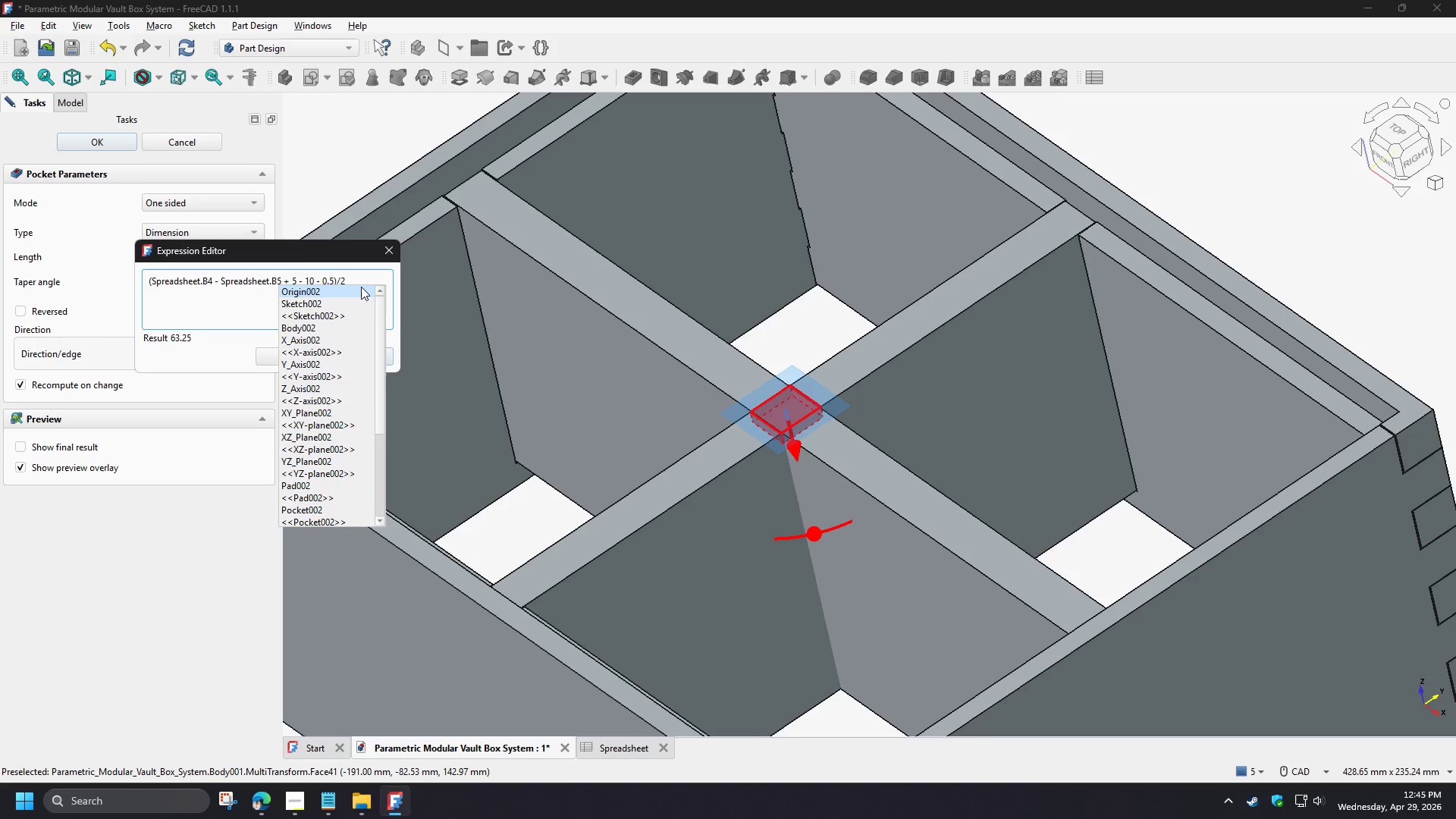 
key(Shift+0)
 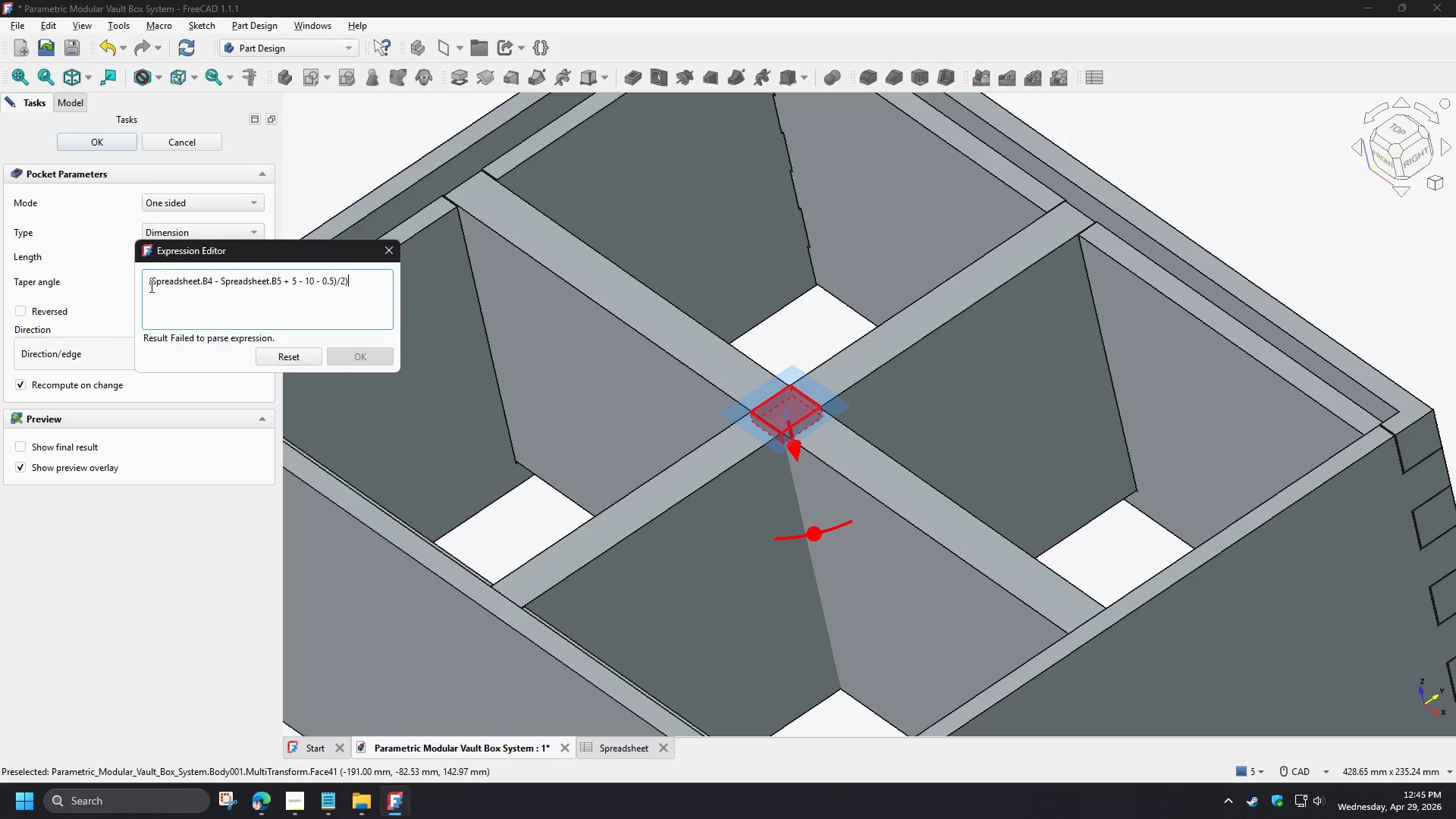 
left_click([149, 284])
 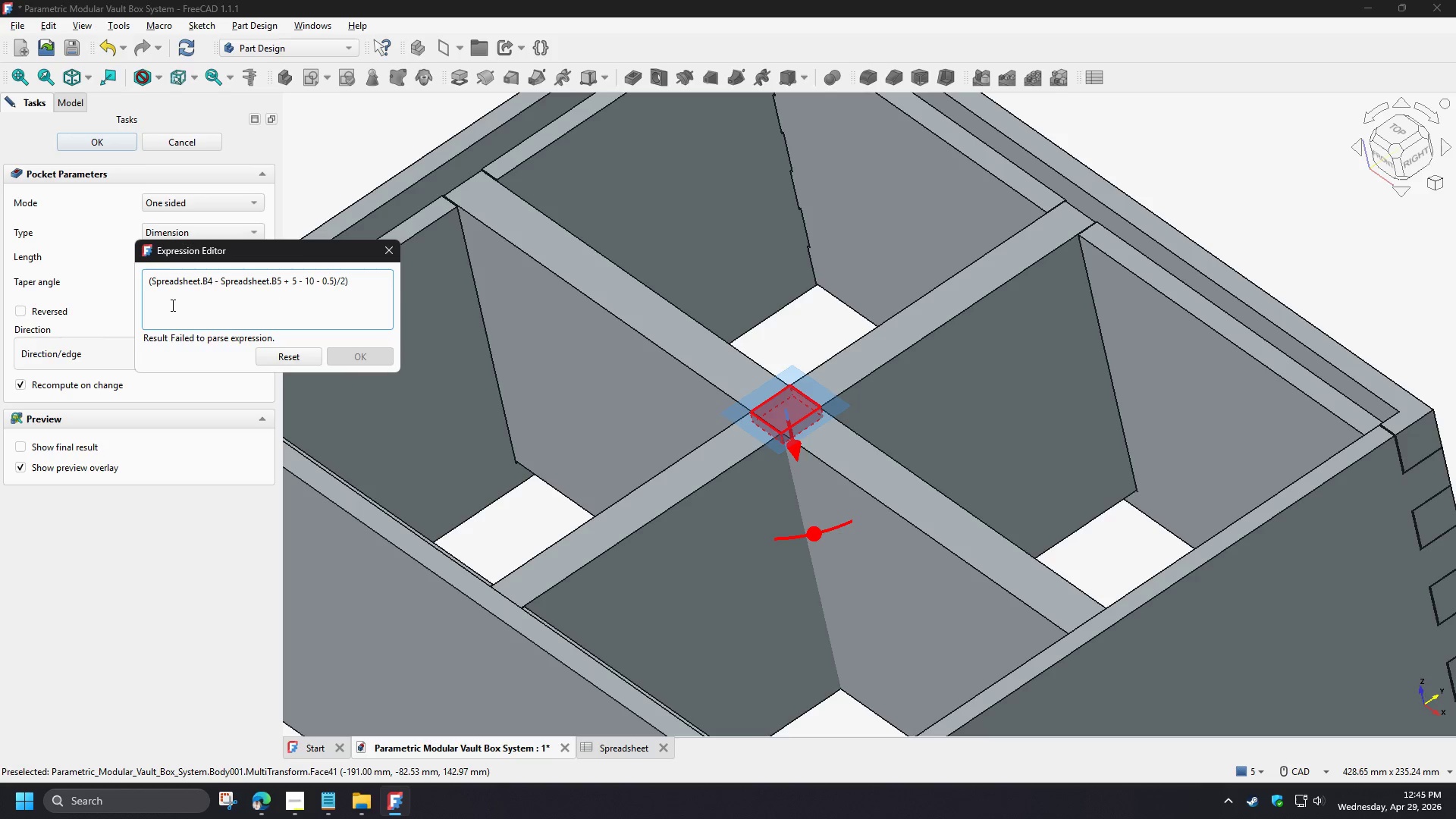 
key(Shift+9)
 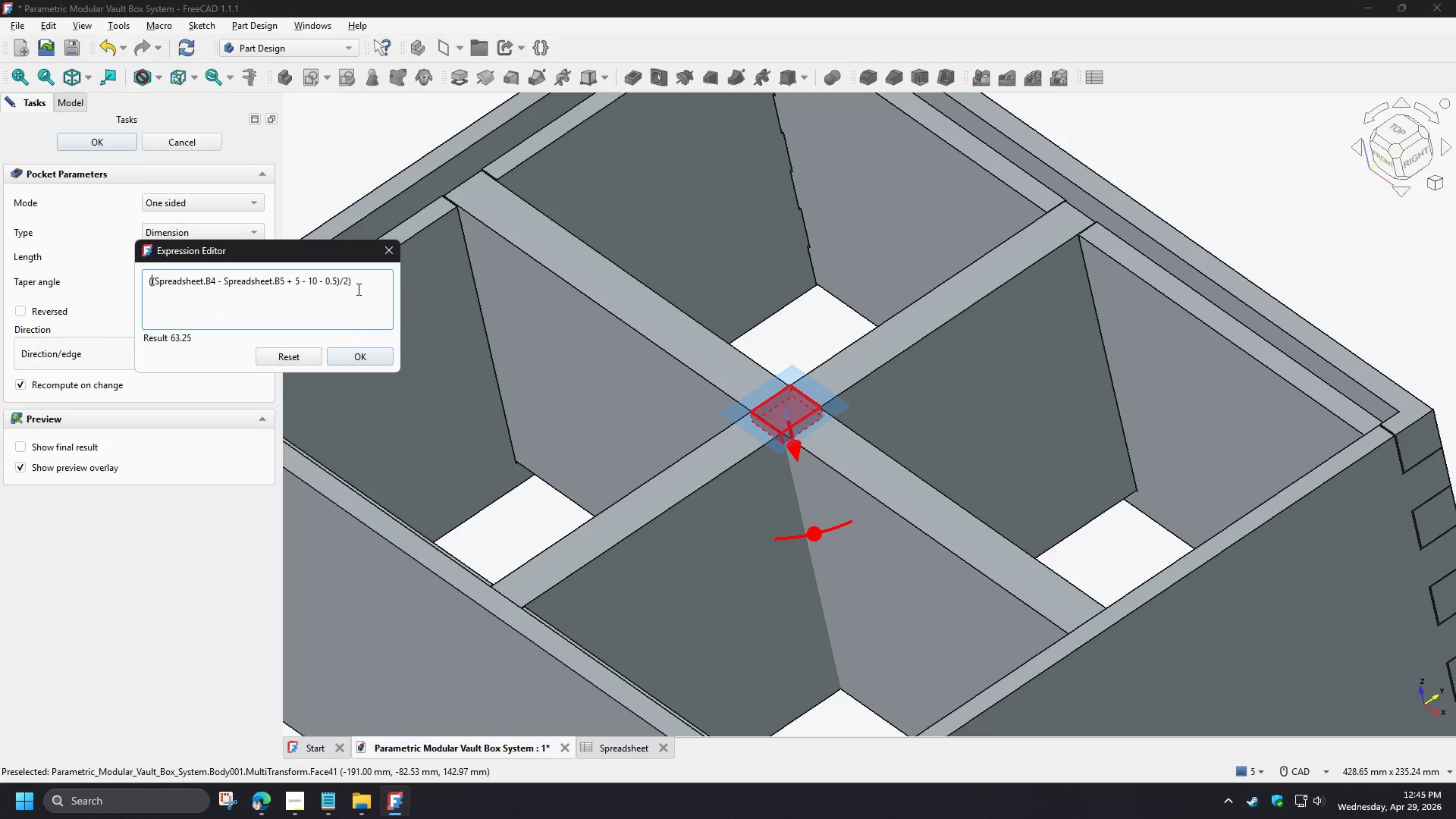 
left_click([373, 282])
 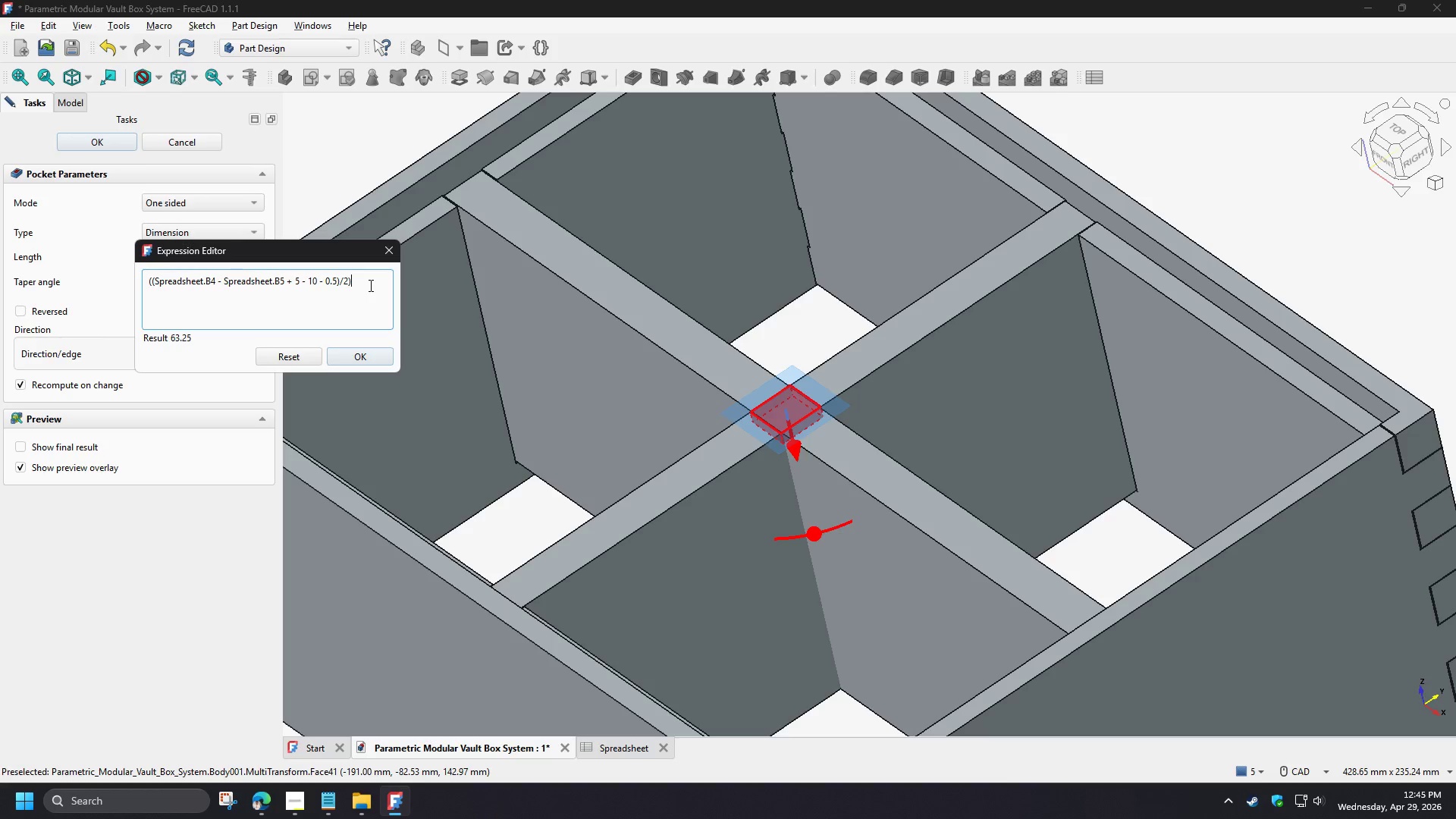 
wait(6.38)
 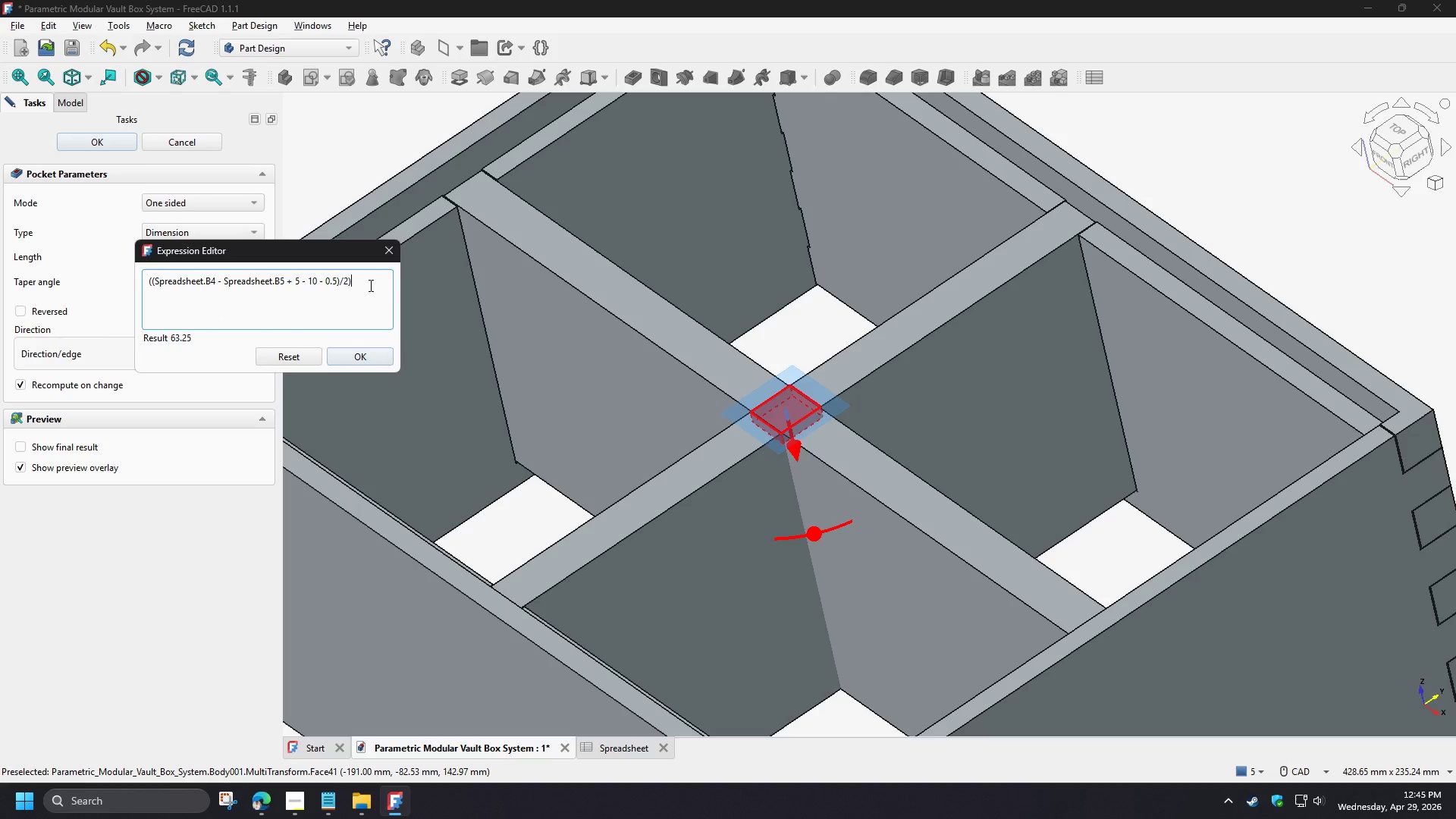 
key(NumpadAdd)
 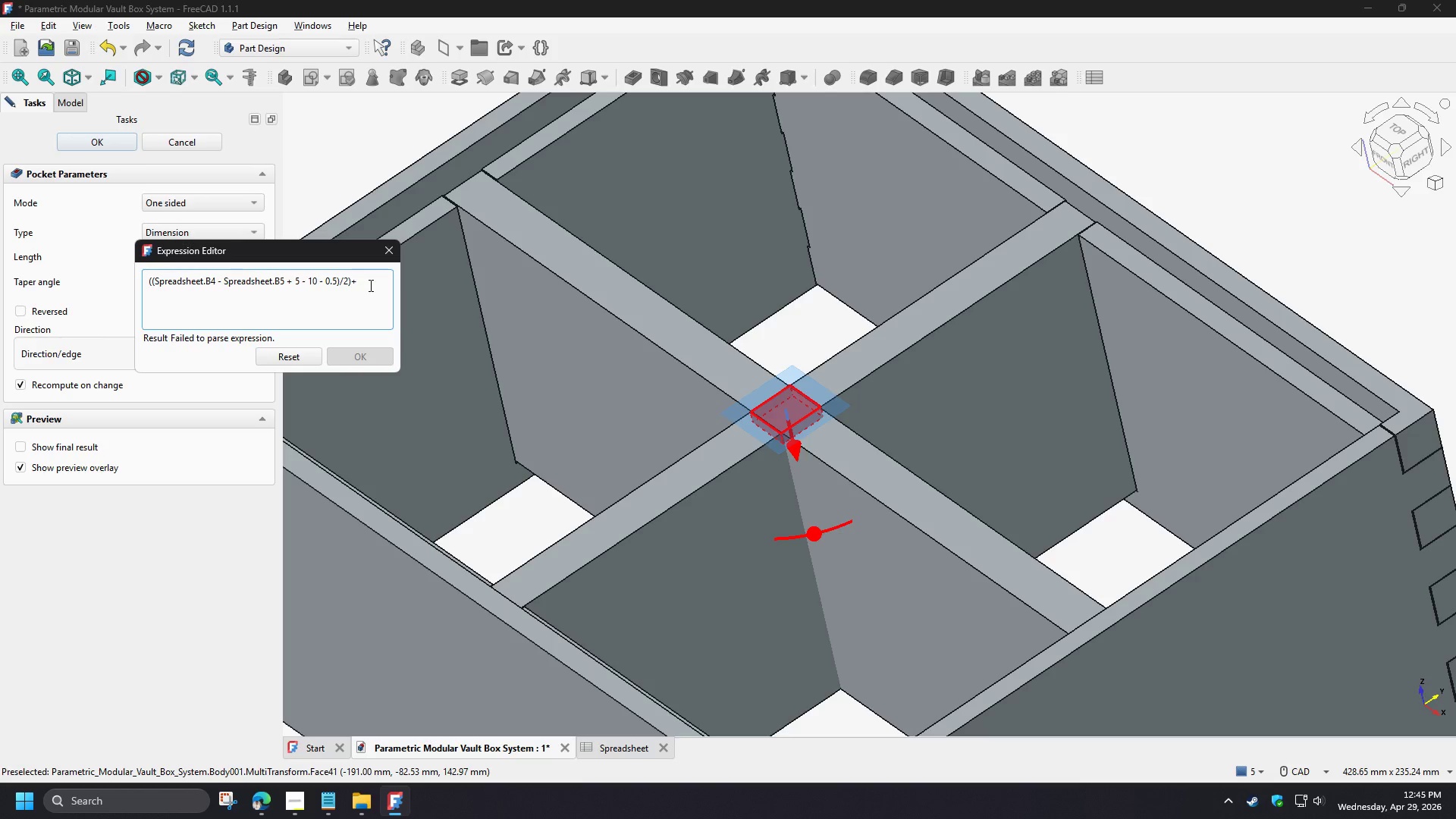 
key(NumpadDecimal)
 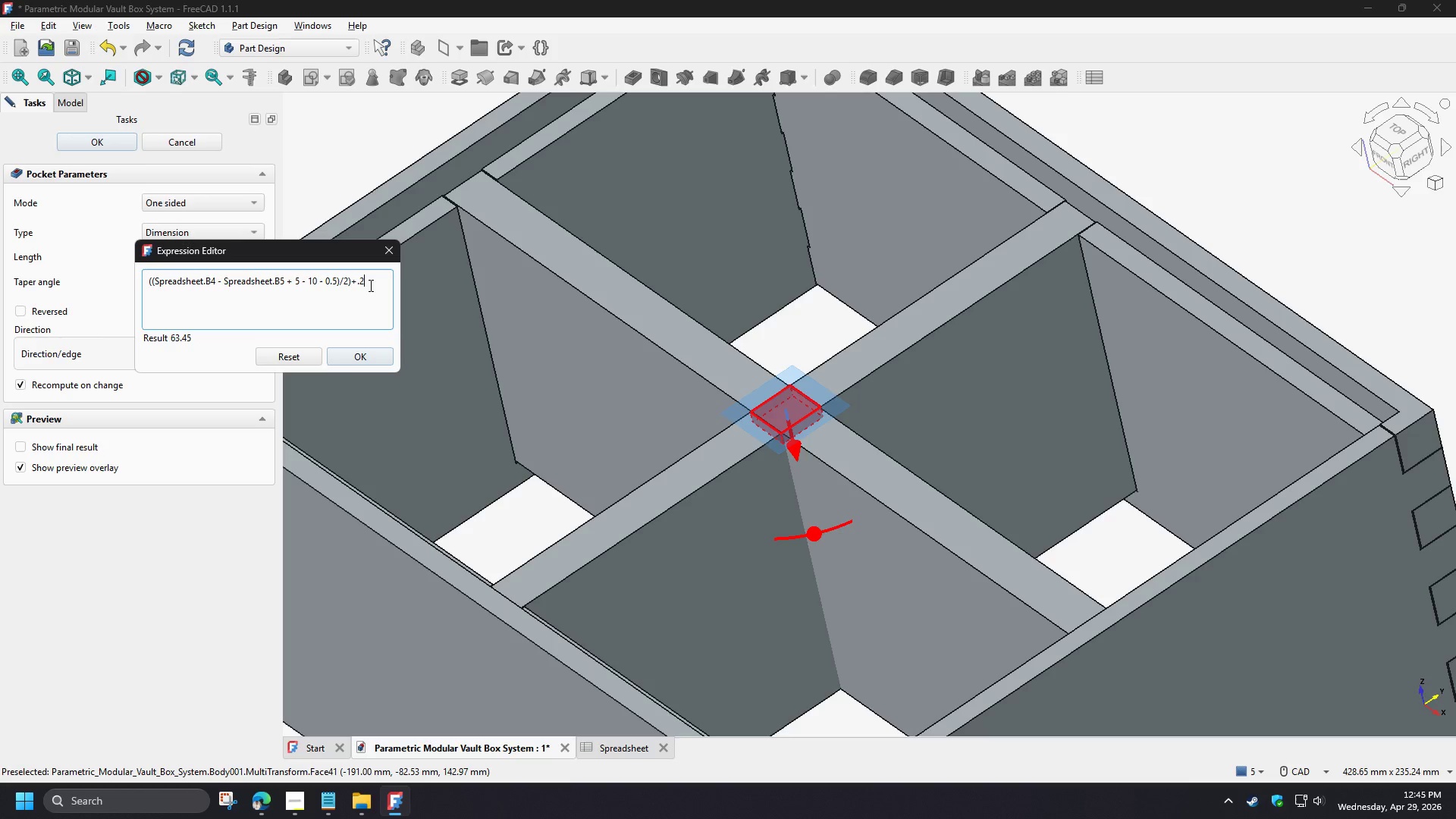 
key(Numpad2)
 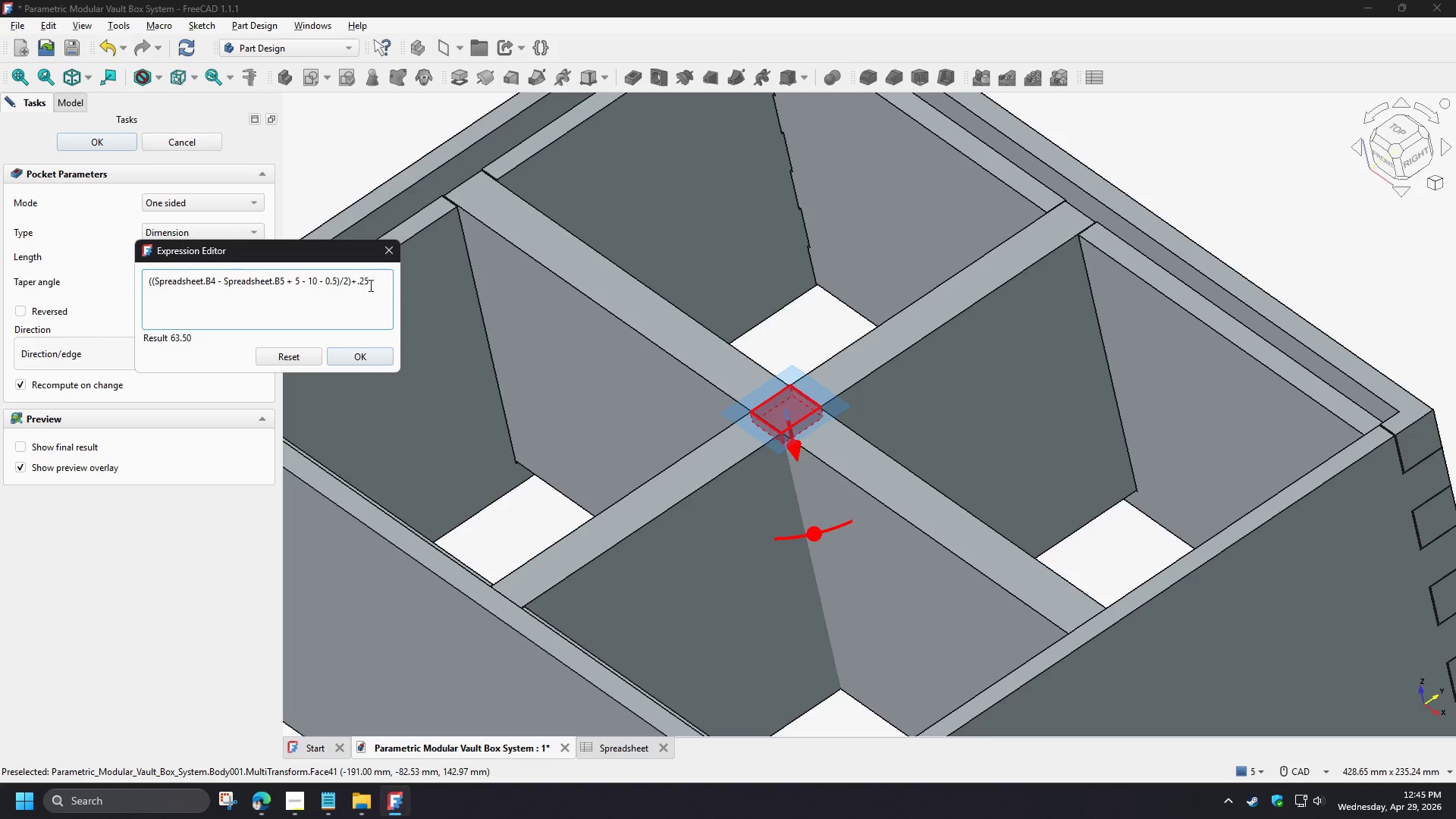 
key(Numpad5)
 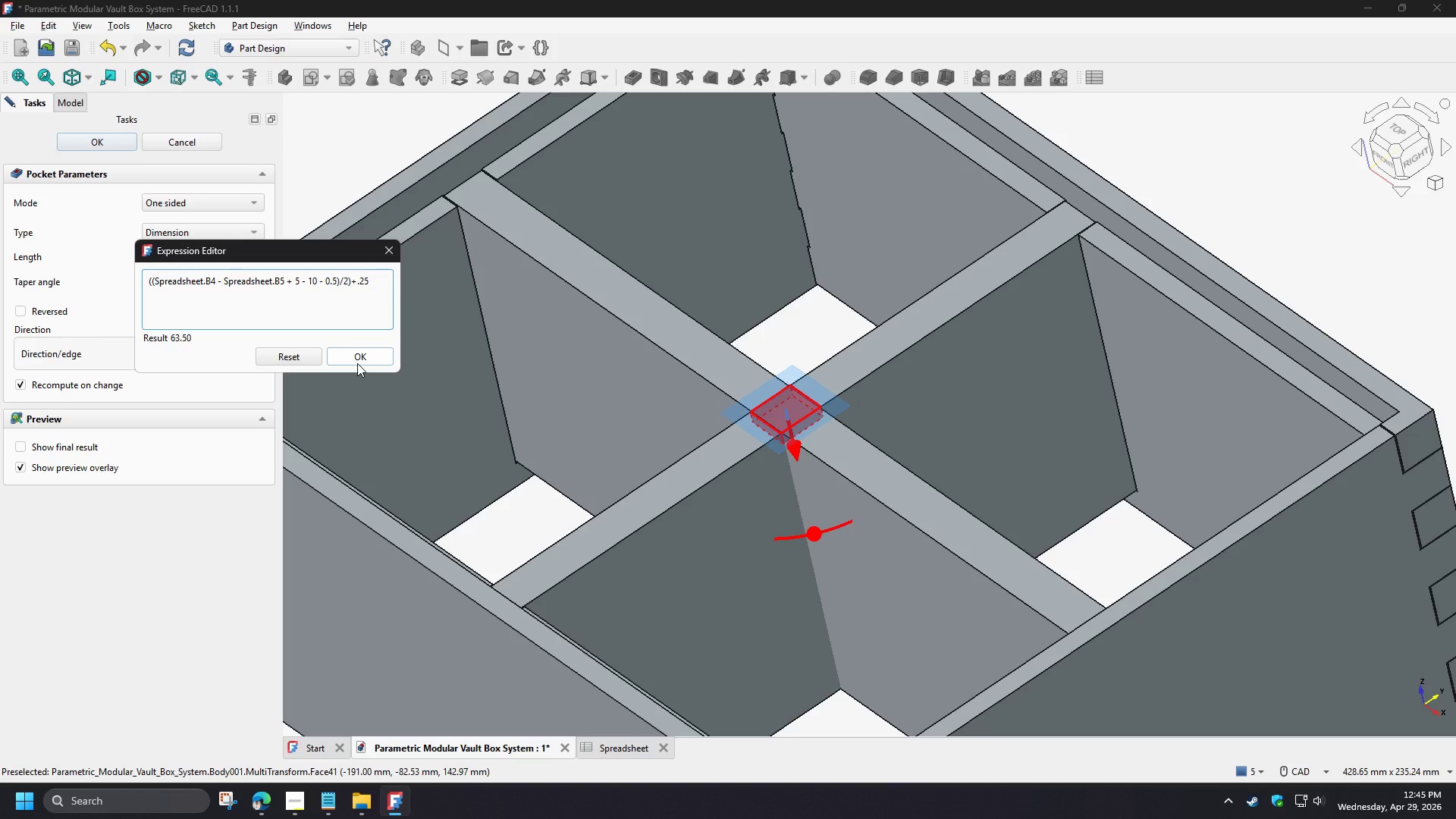 
wait(5.67)
 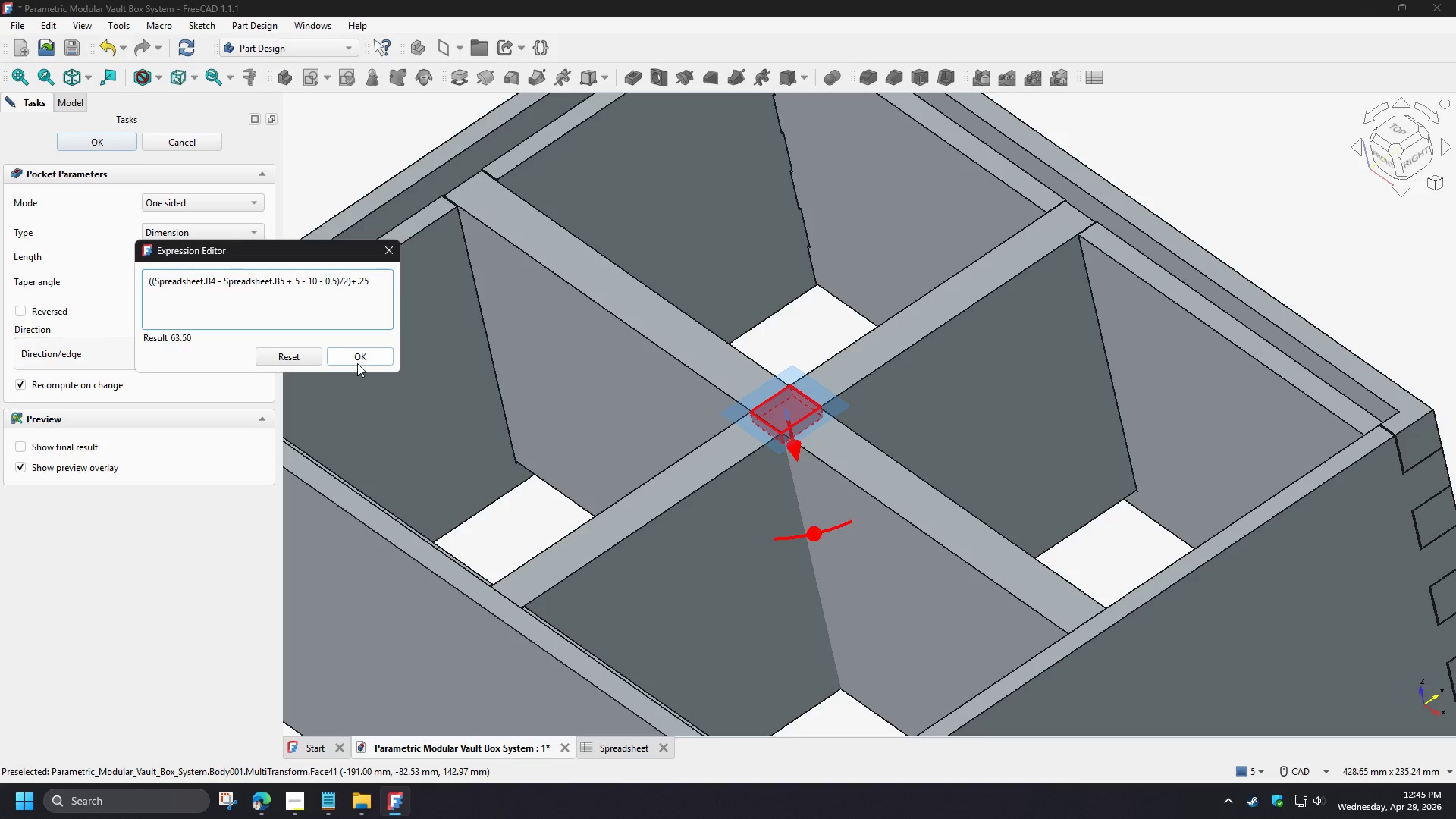 
left_click([357, 363])
 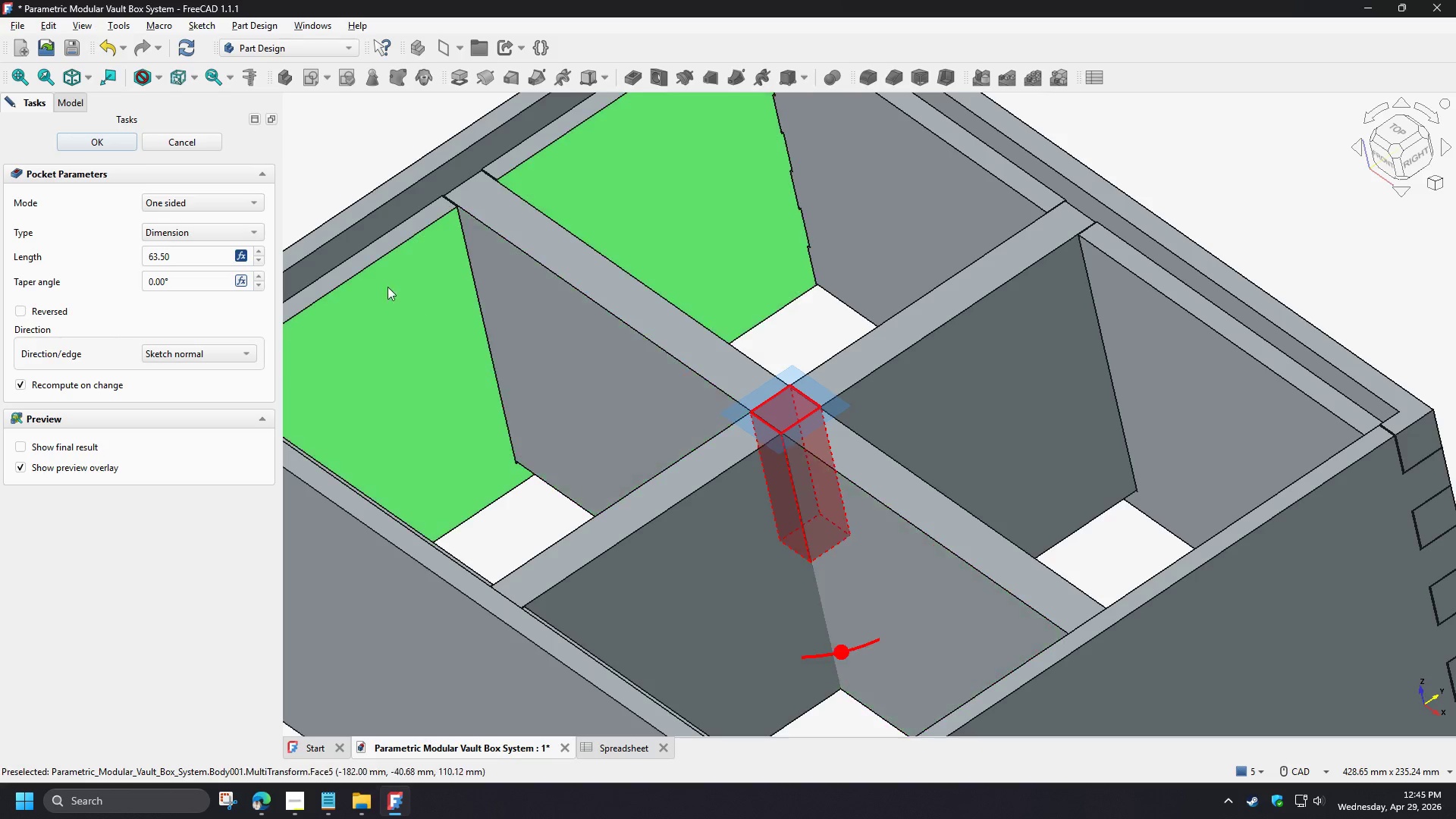 
left_click([86, 145])
 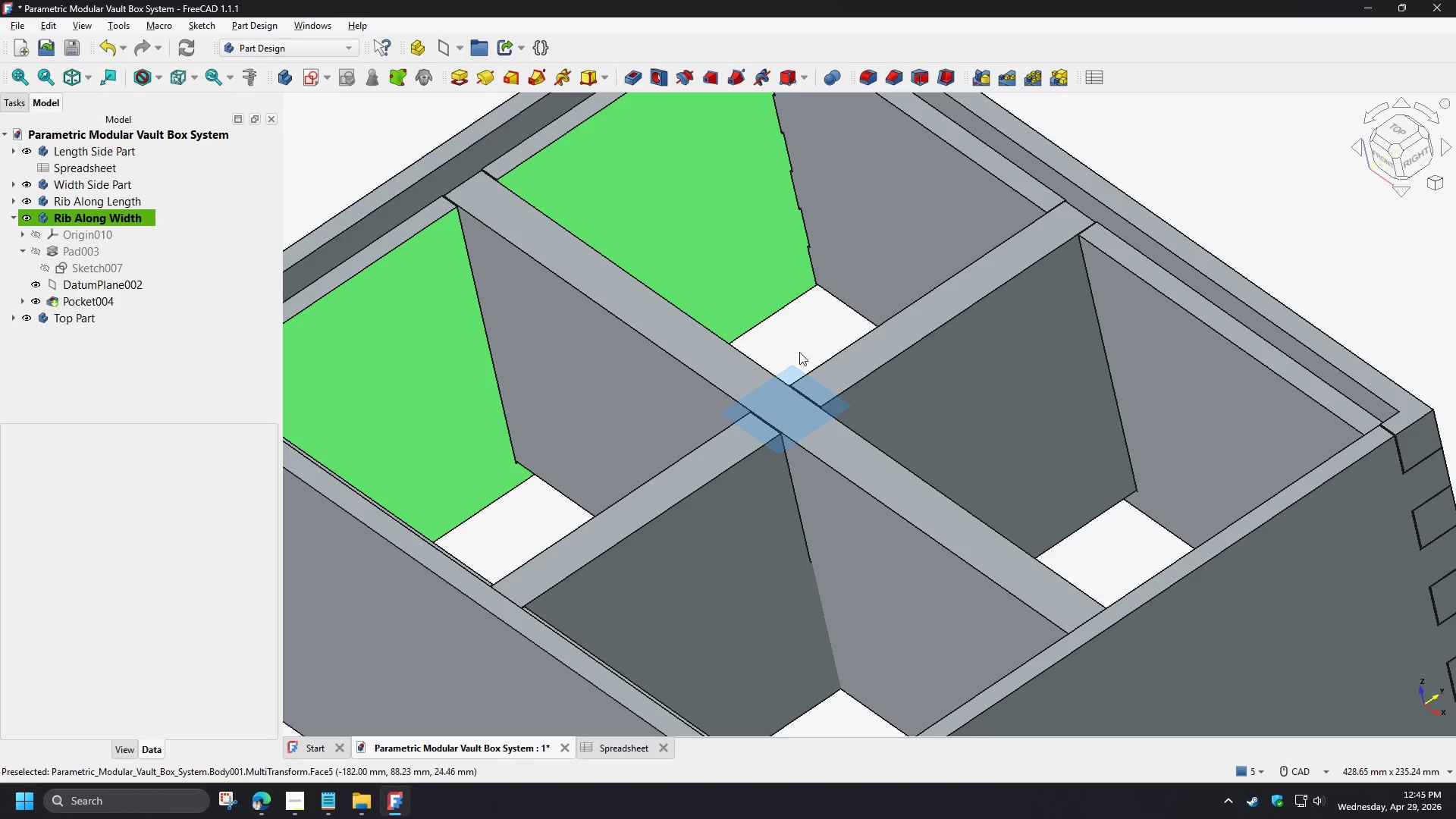 
scroll: coordinate [808, 466], scroll_direction: up, amount: 4.0
 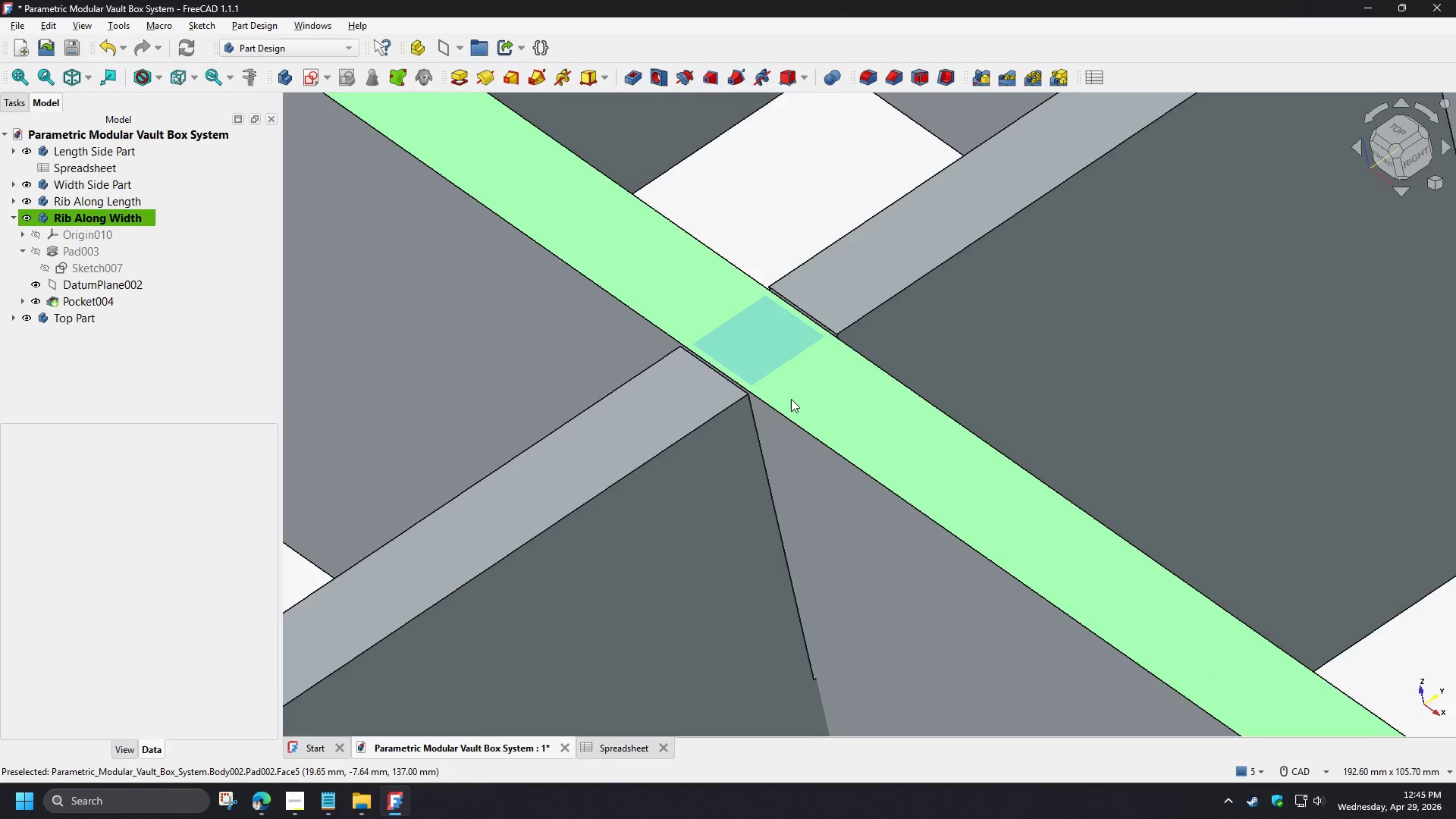 
scroll: coordinate [790, 397], scroll_direction: down, amount: 3.0
 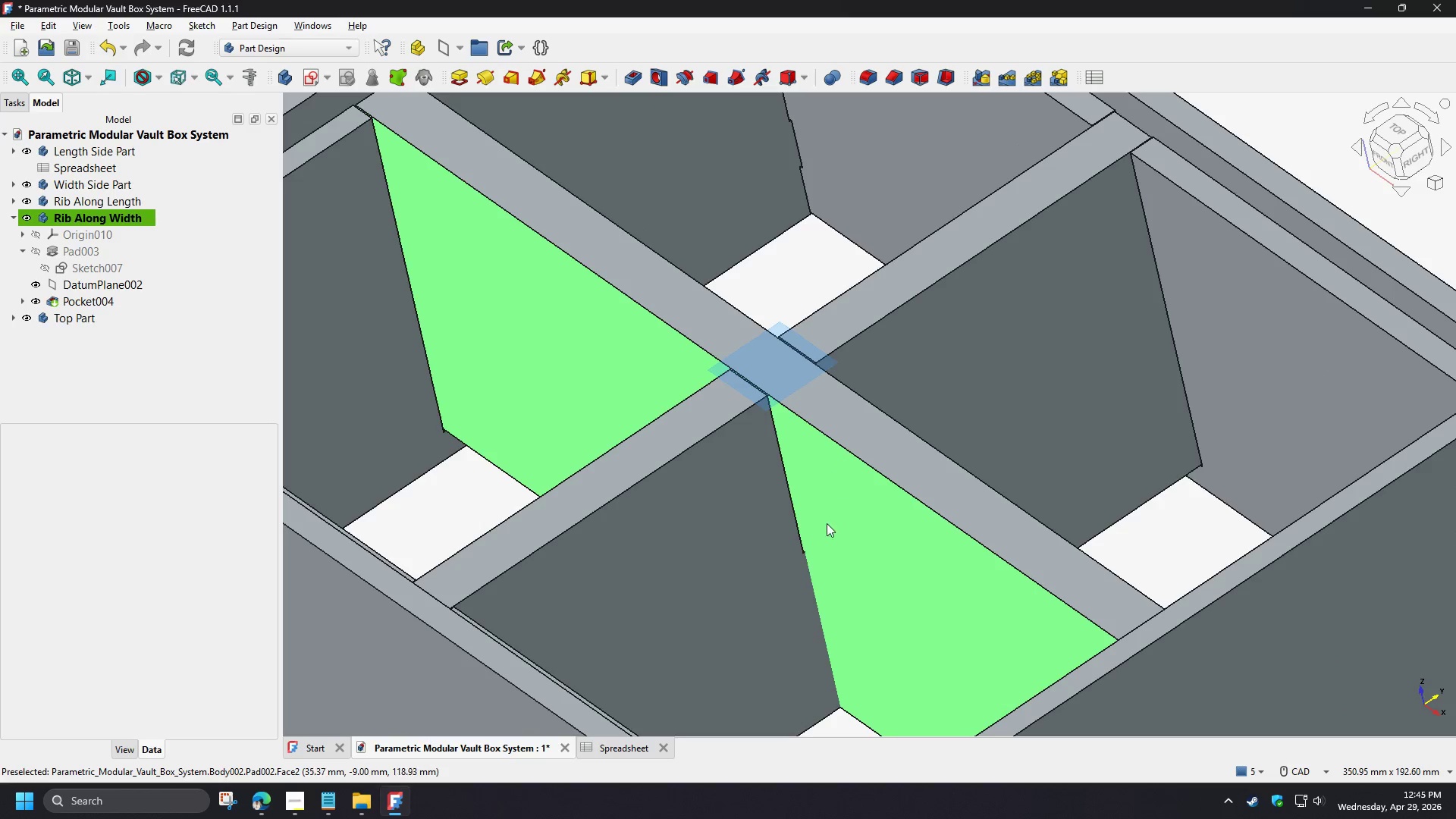 
scroll: coordinate [820, 555], scroll_direction: up, amount: 2.0
 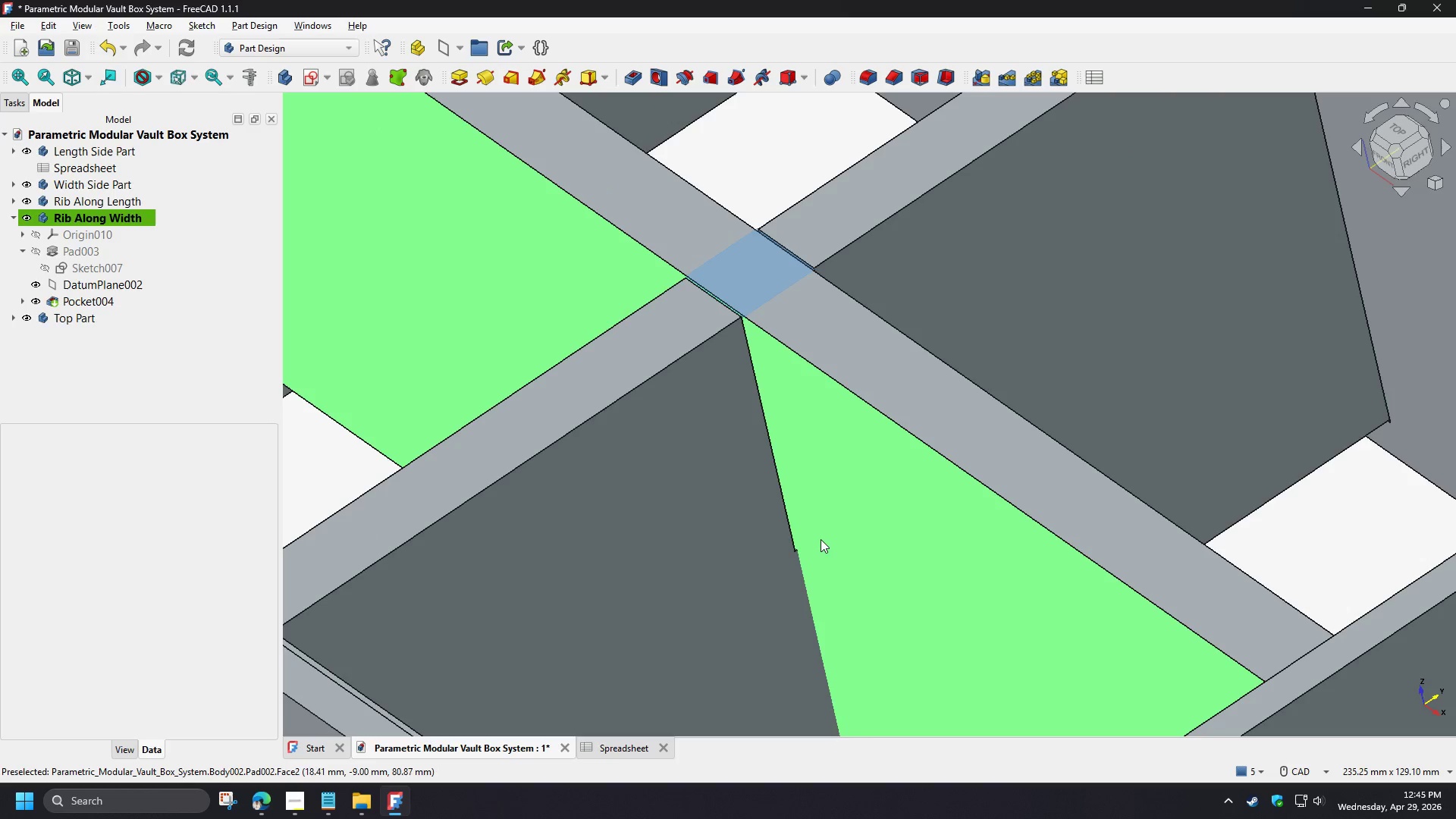 
scroll: coordinate [830, 521], scroll_direction: down, amount: 3.0
 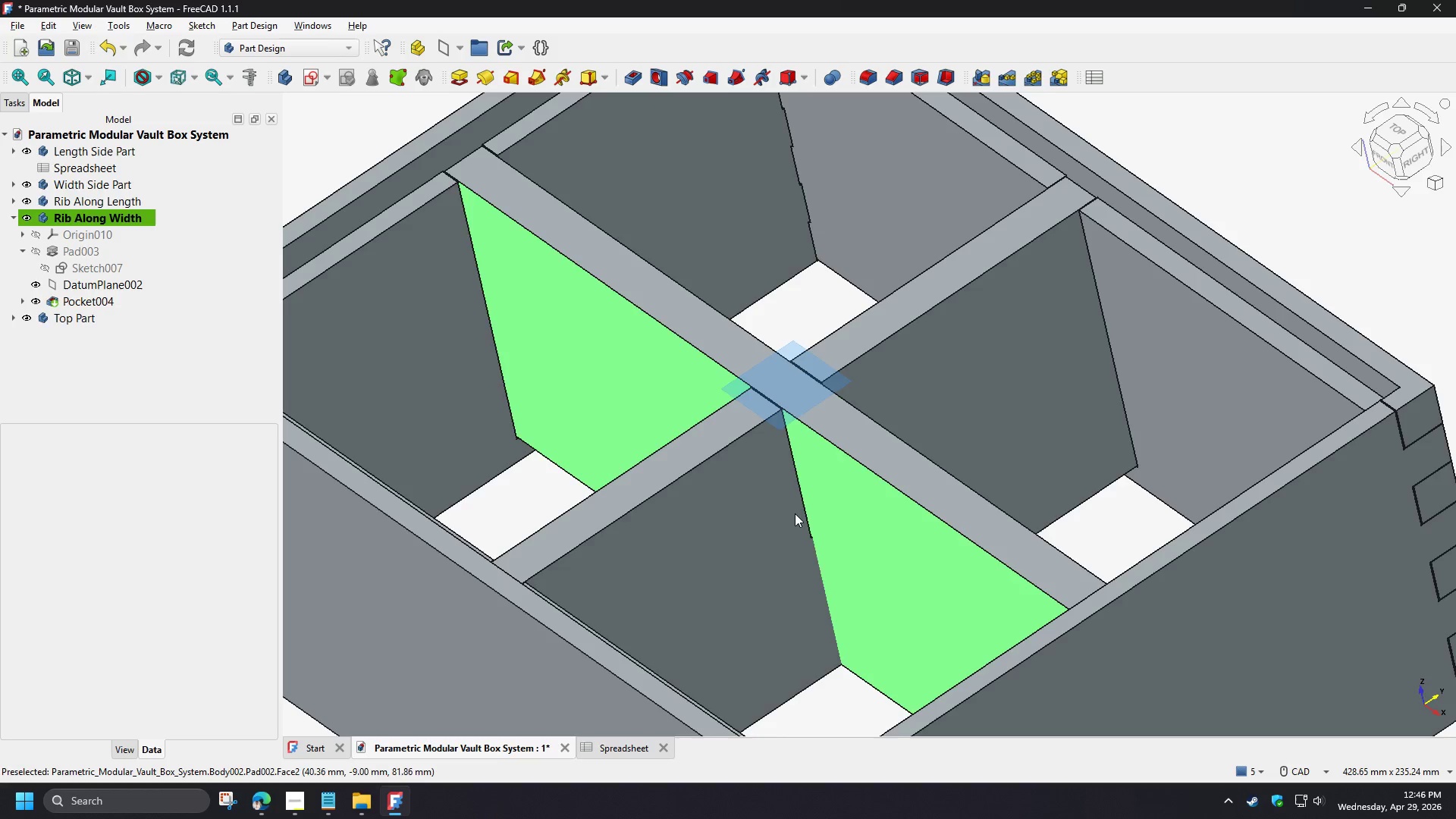 
left_click([37, 284])
 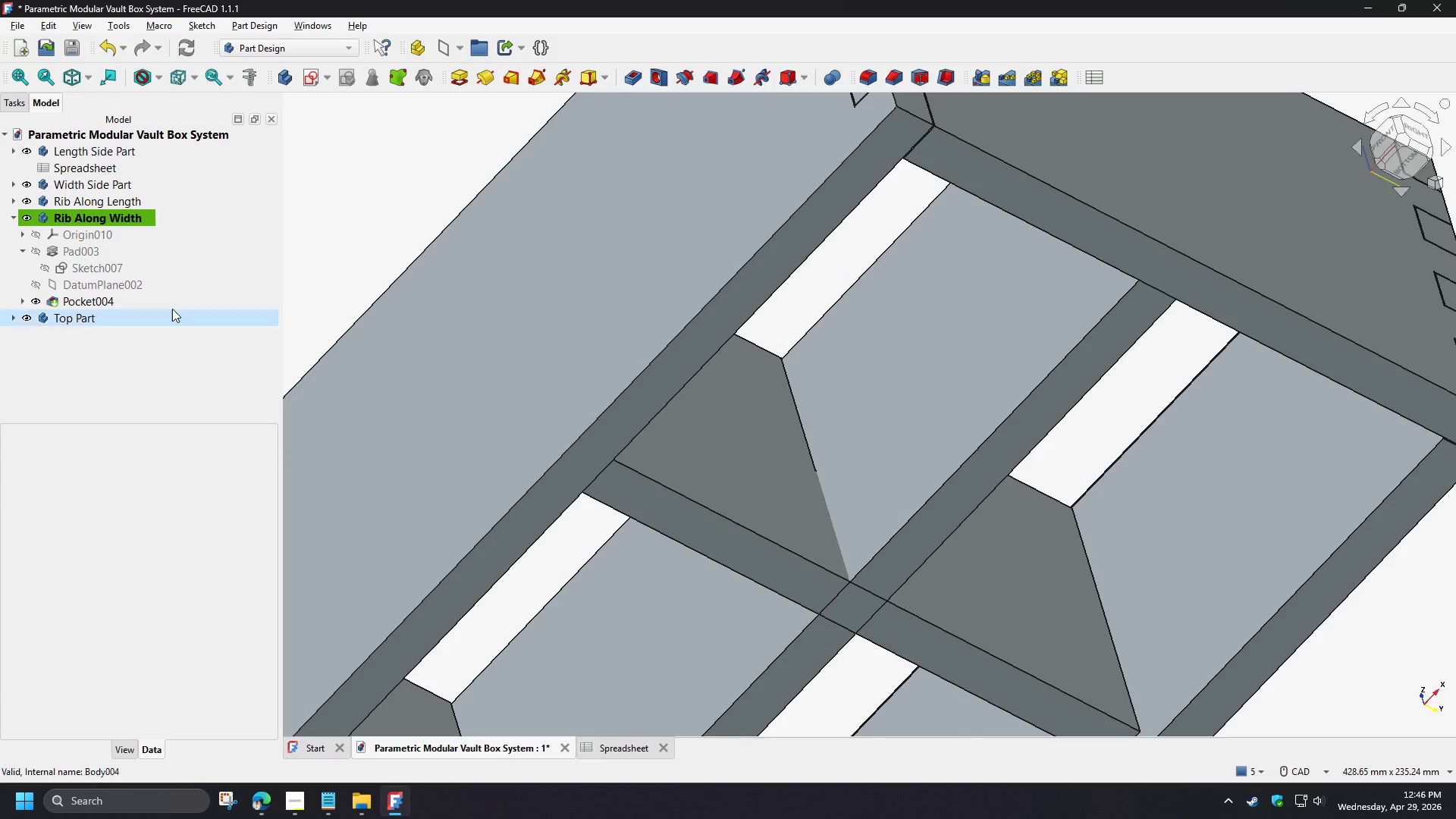 
wait(5.95)
 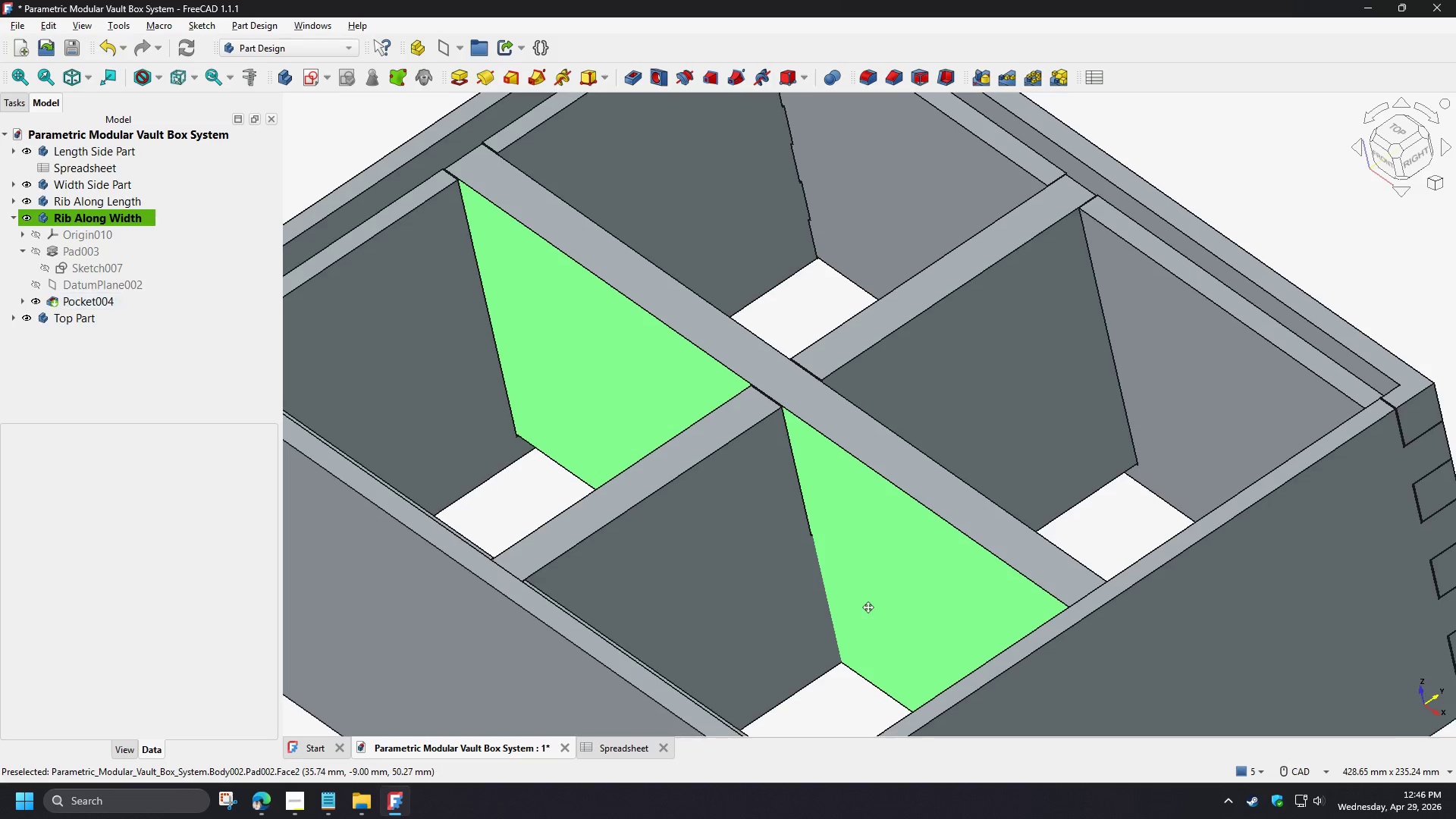 
left_click([14, 215])
 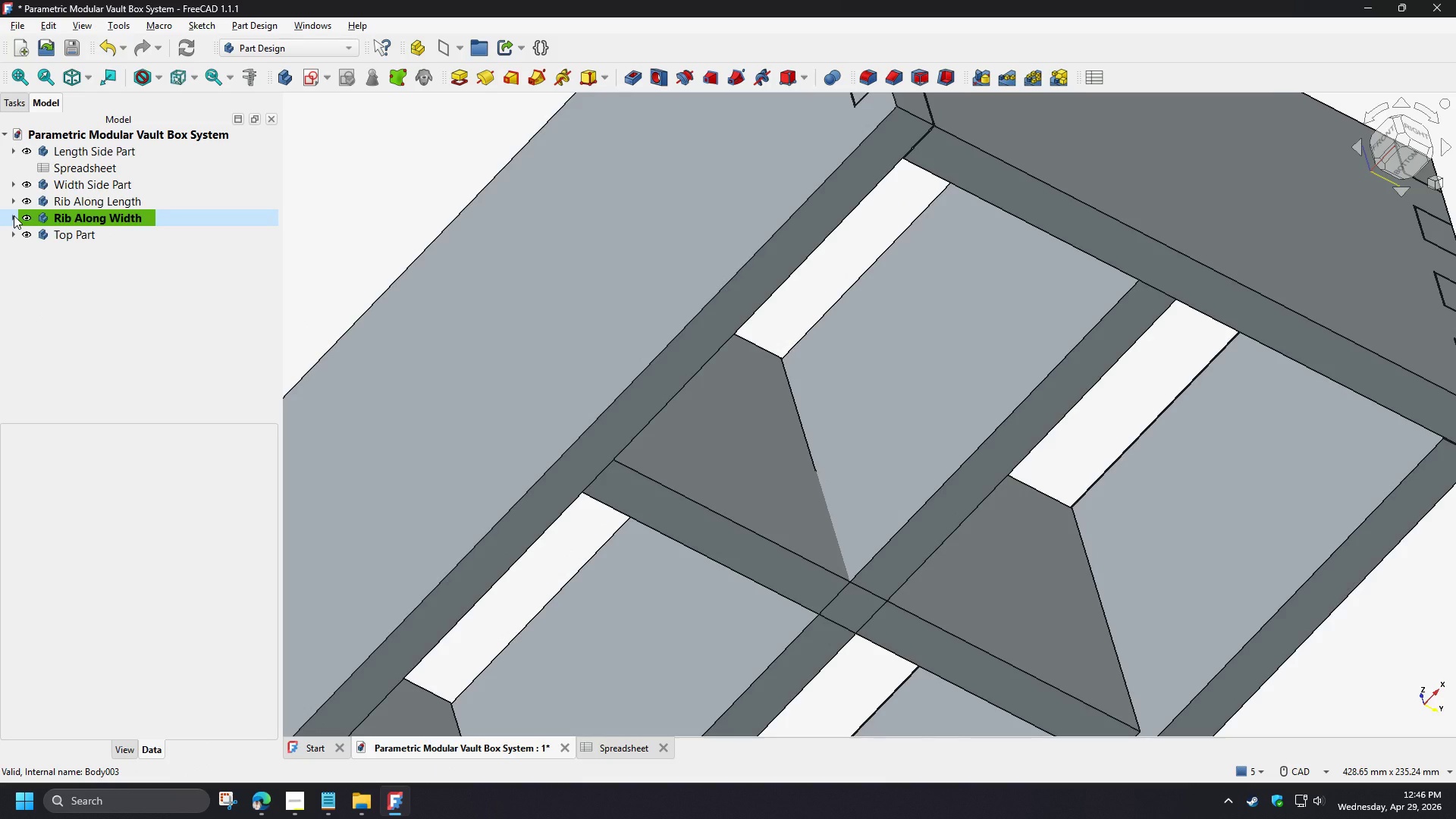 
left_click([14, 200])
 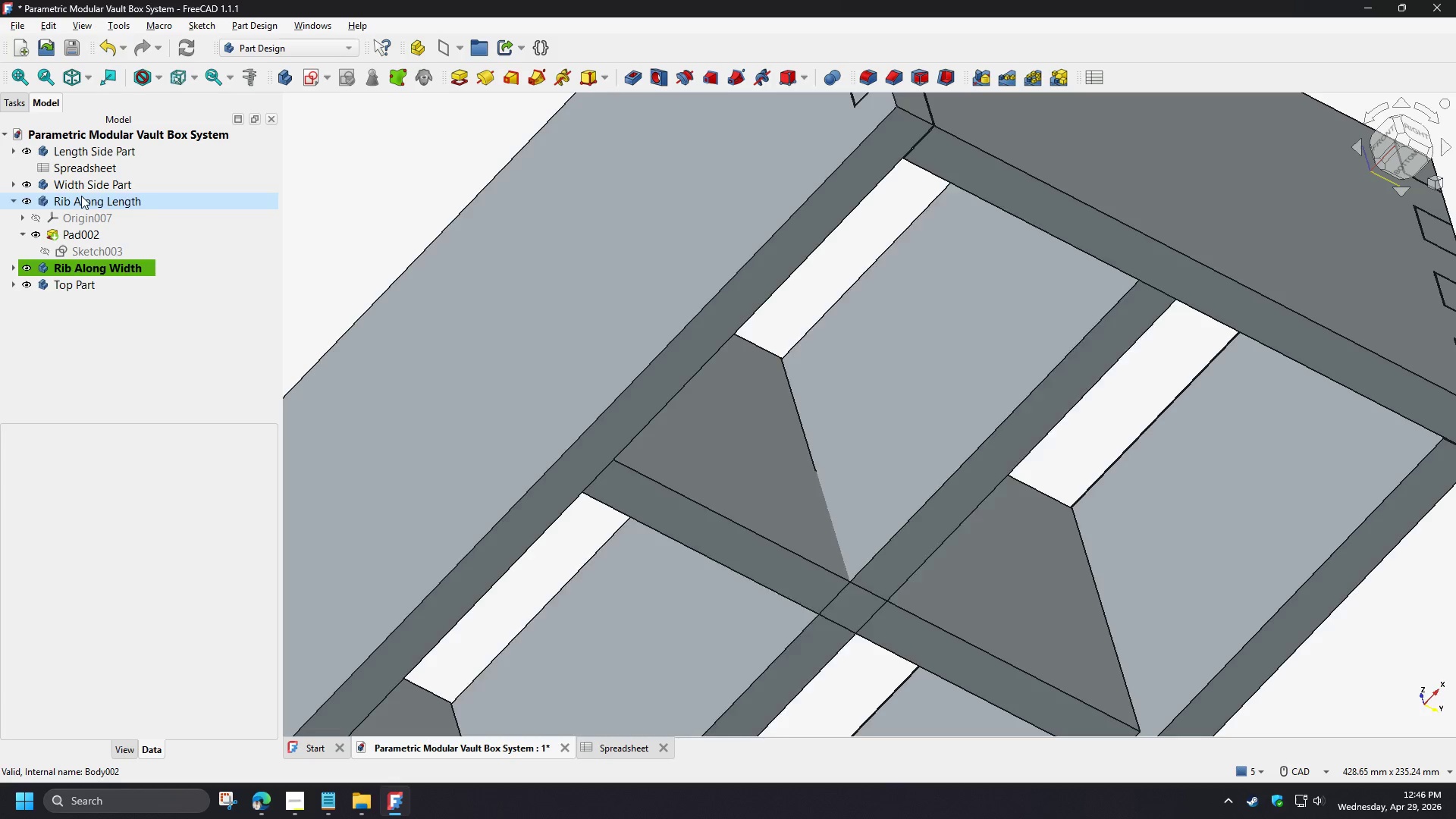 
double_click([81, 196])
 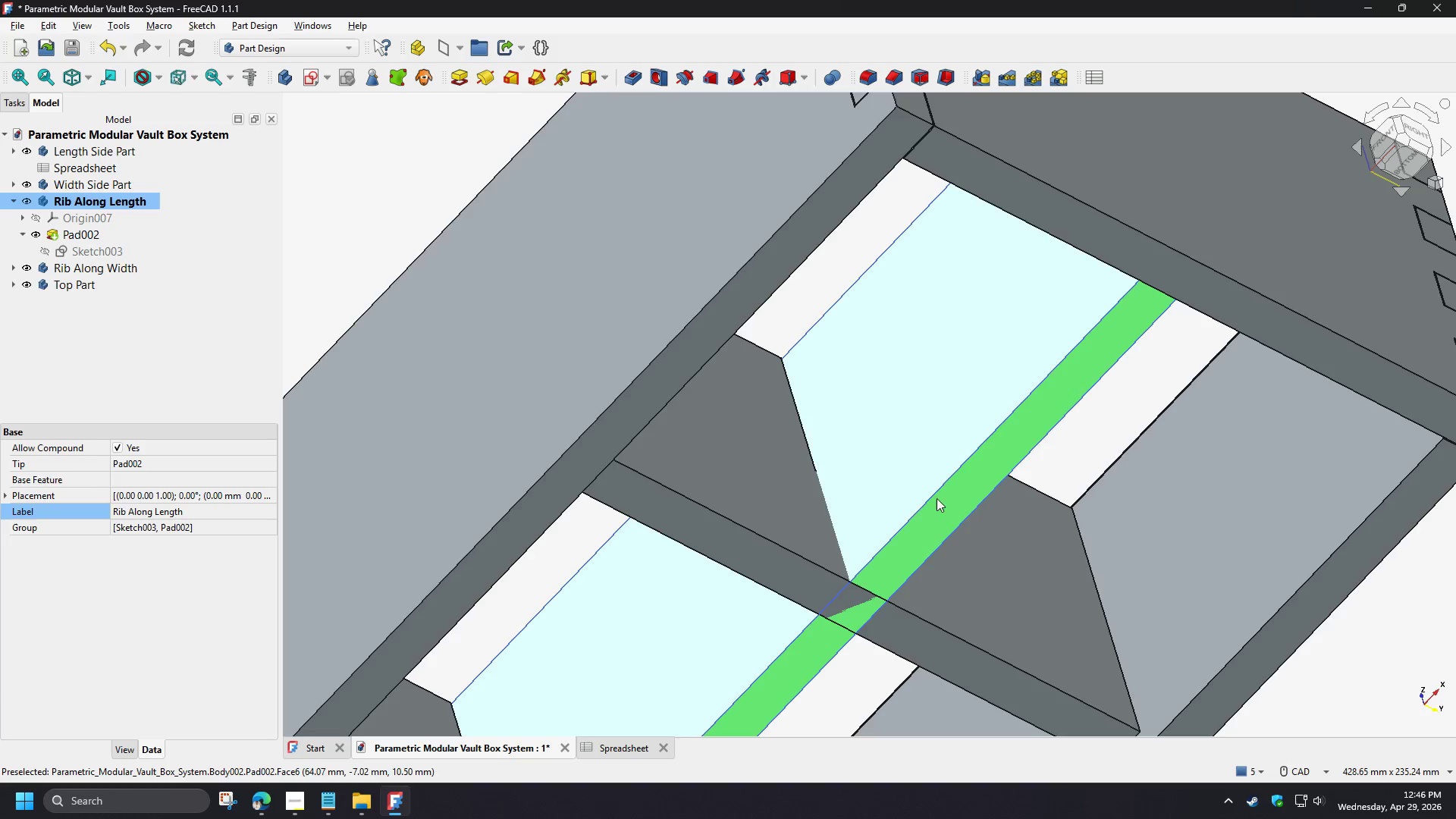 
left_click([911, 547])
 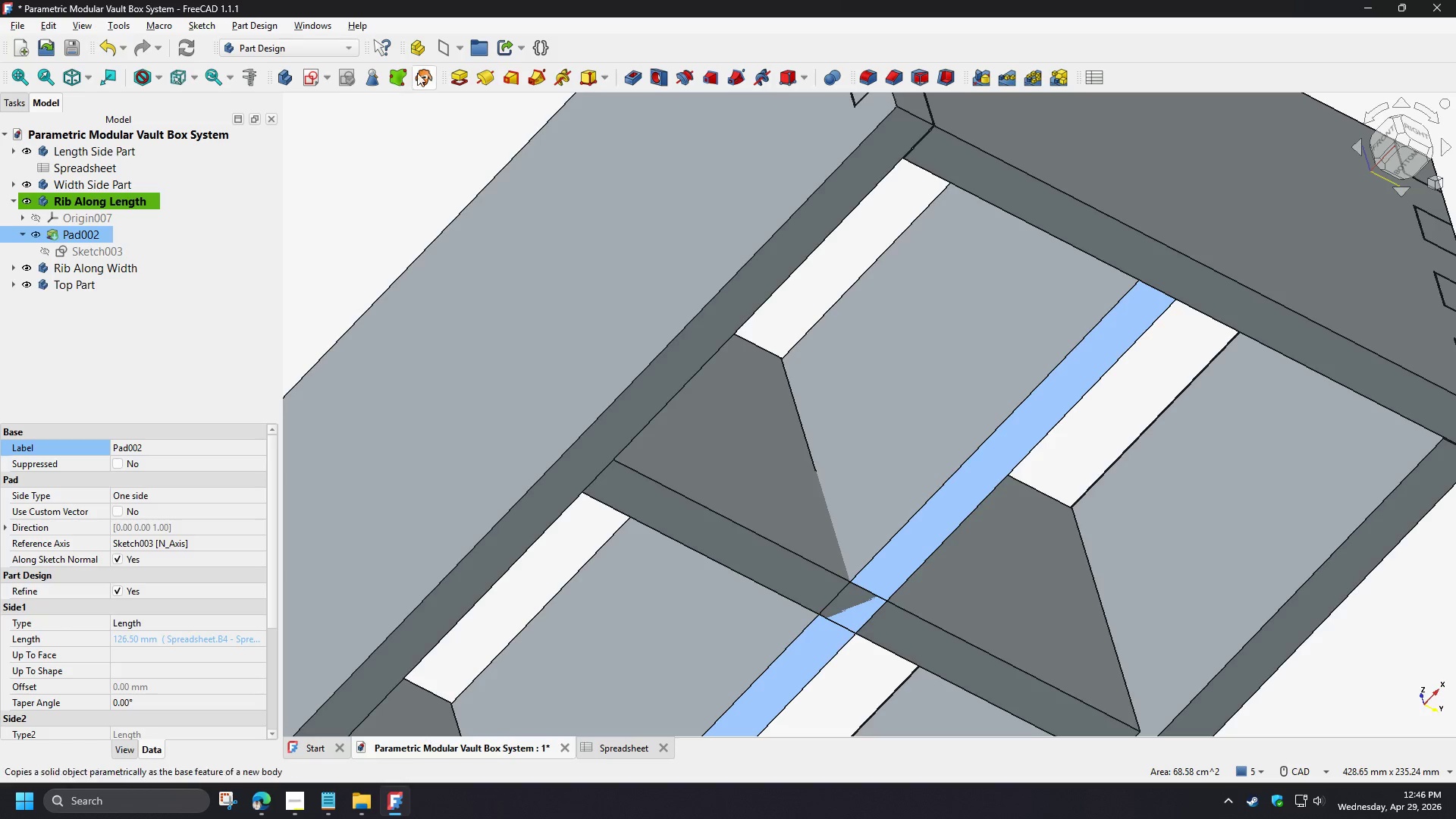 
left_click([438, 49])
 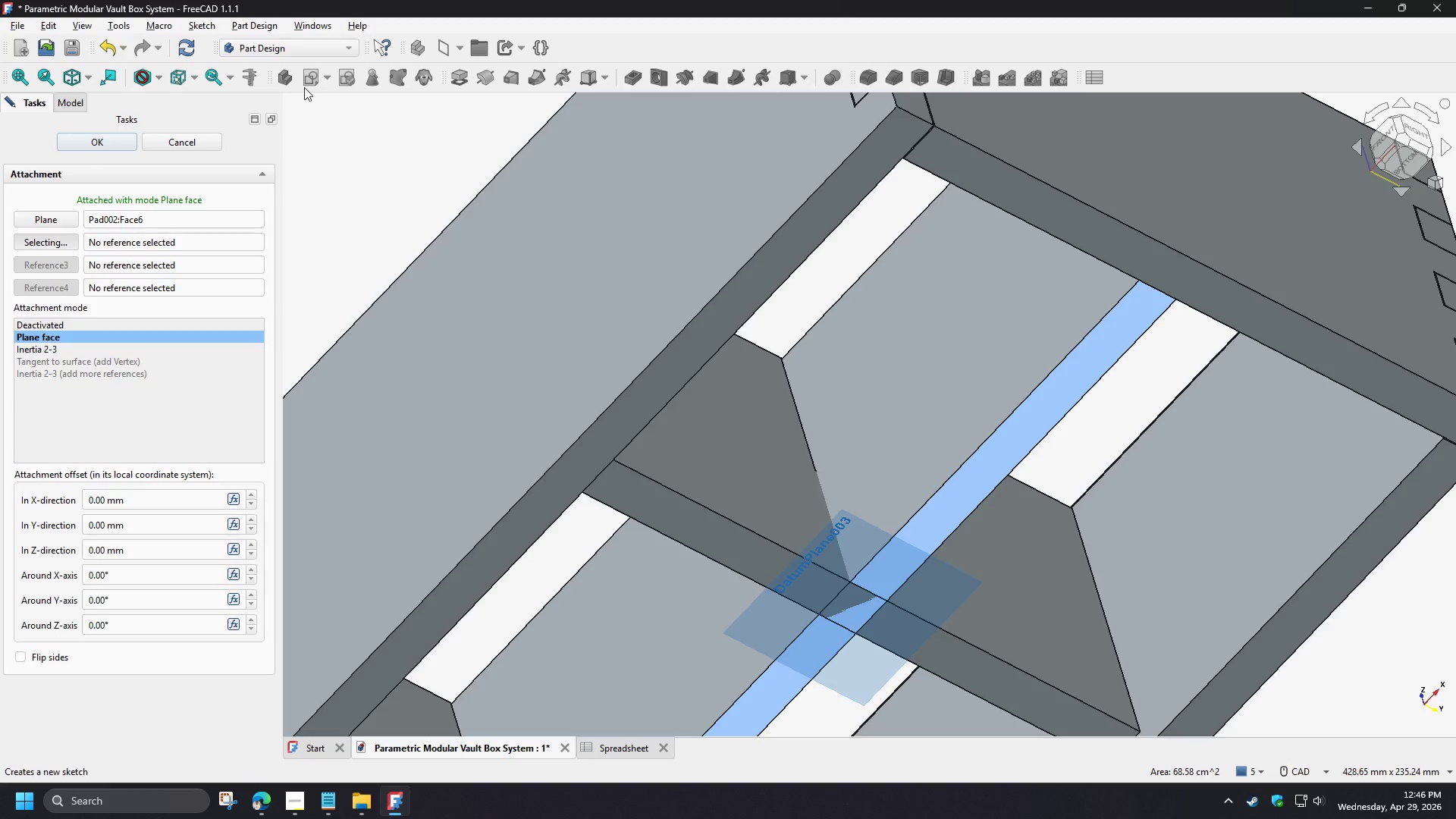 
wait(5.17)
 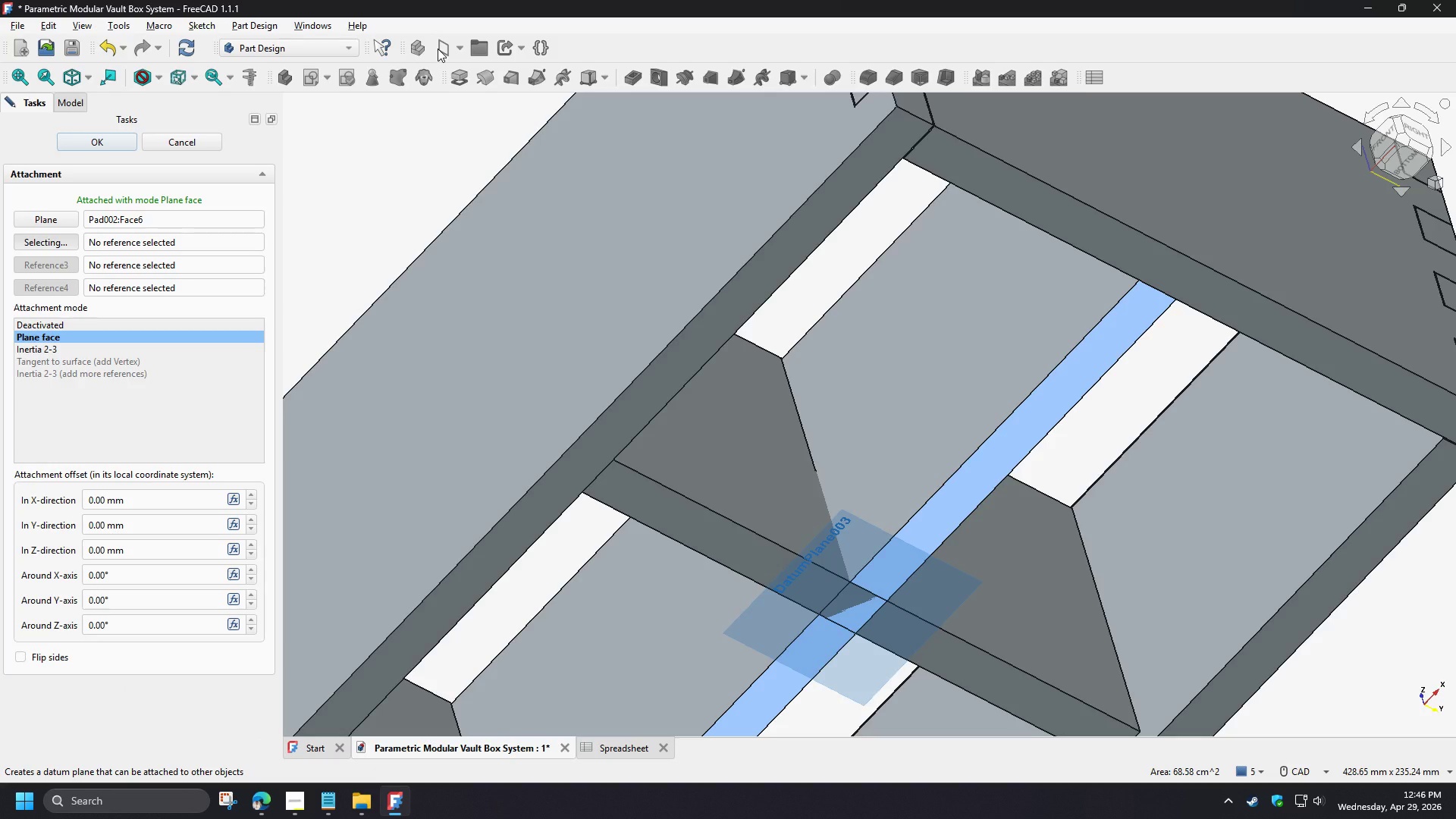 
left_click([111, 139])
 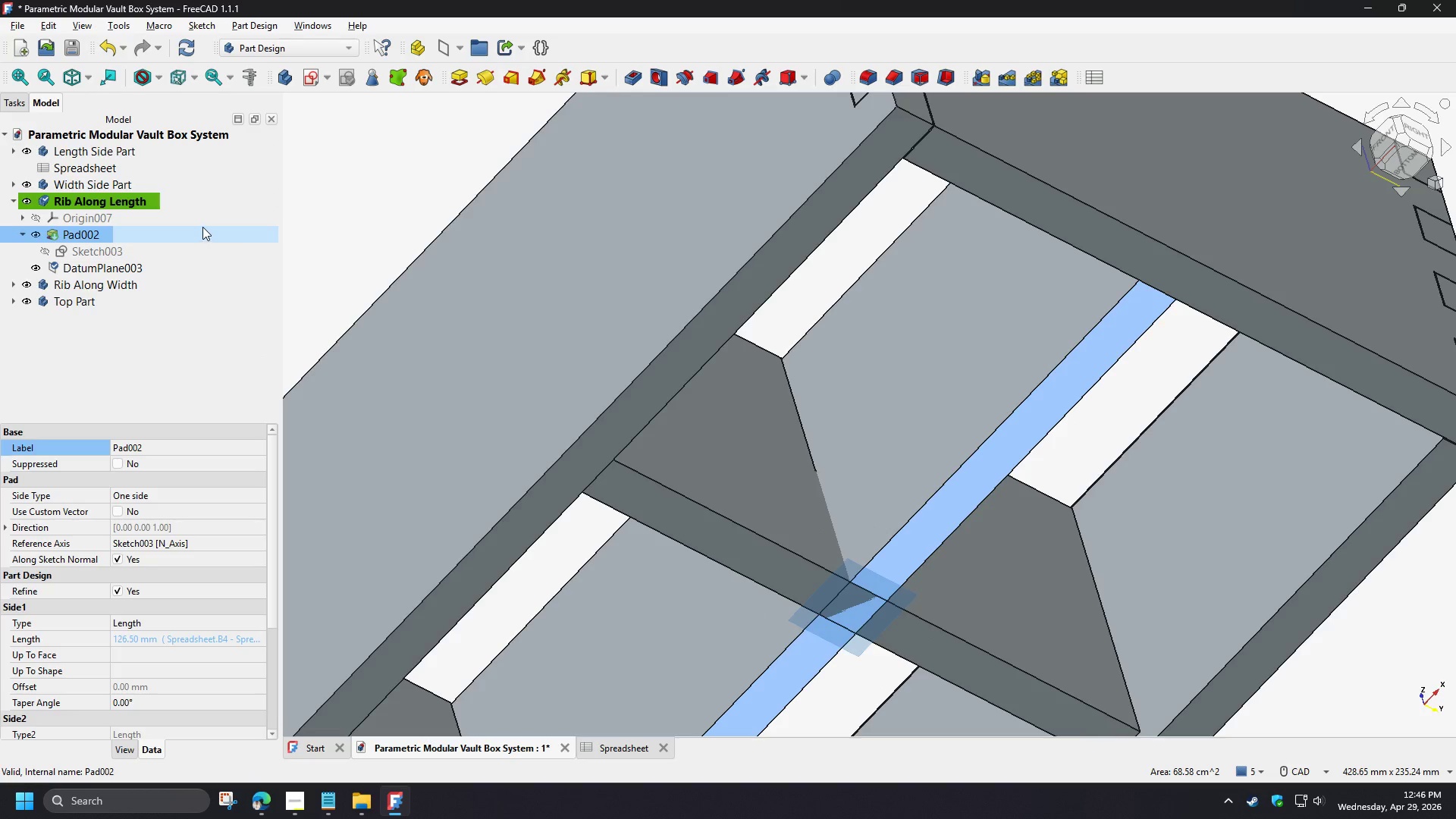 
wait(9.49)
 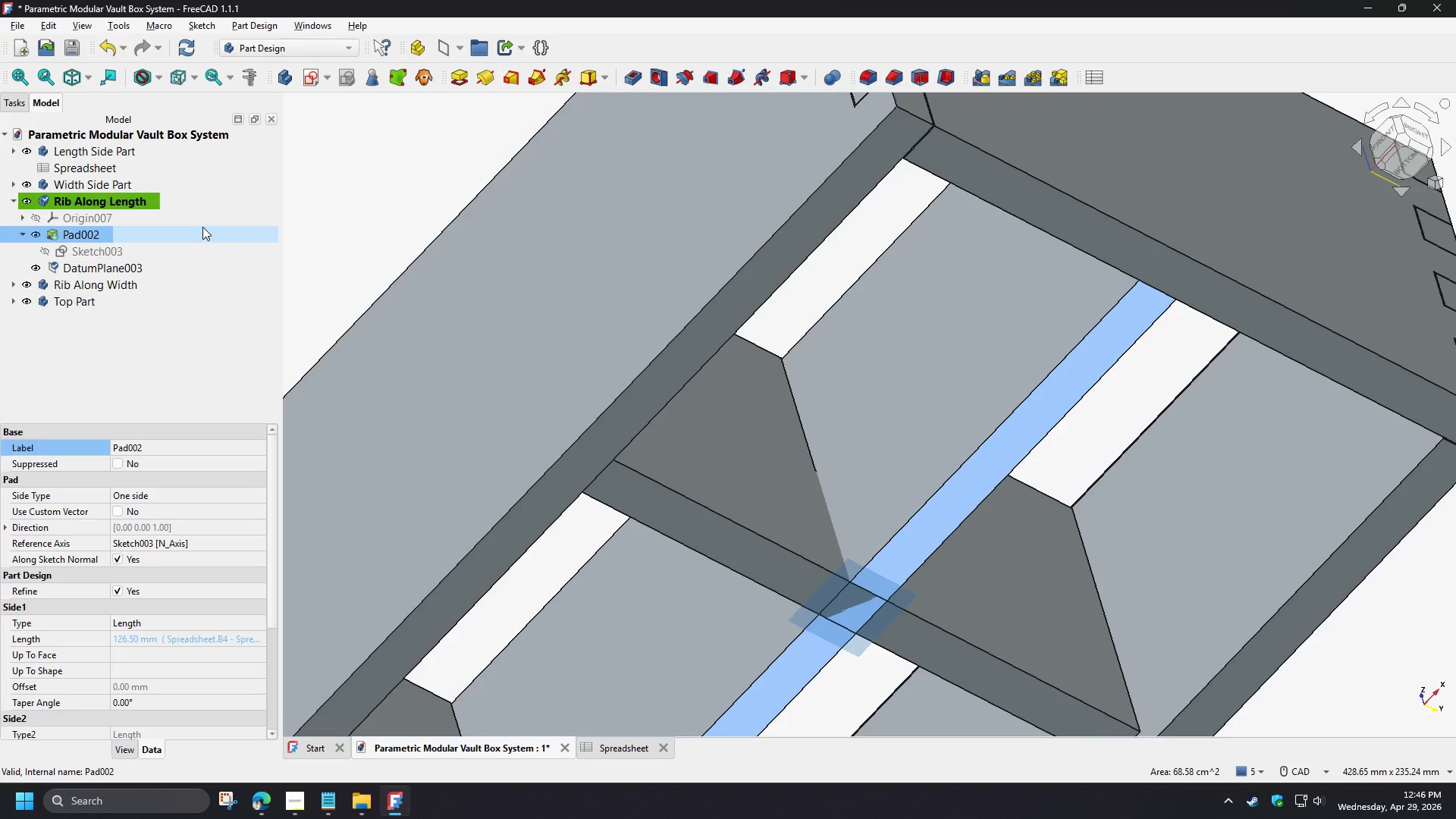 
left_click([126, 265])
 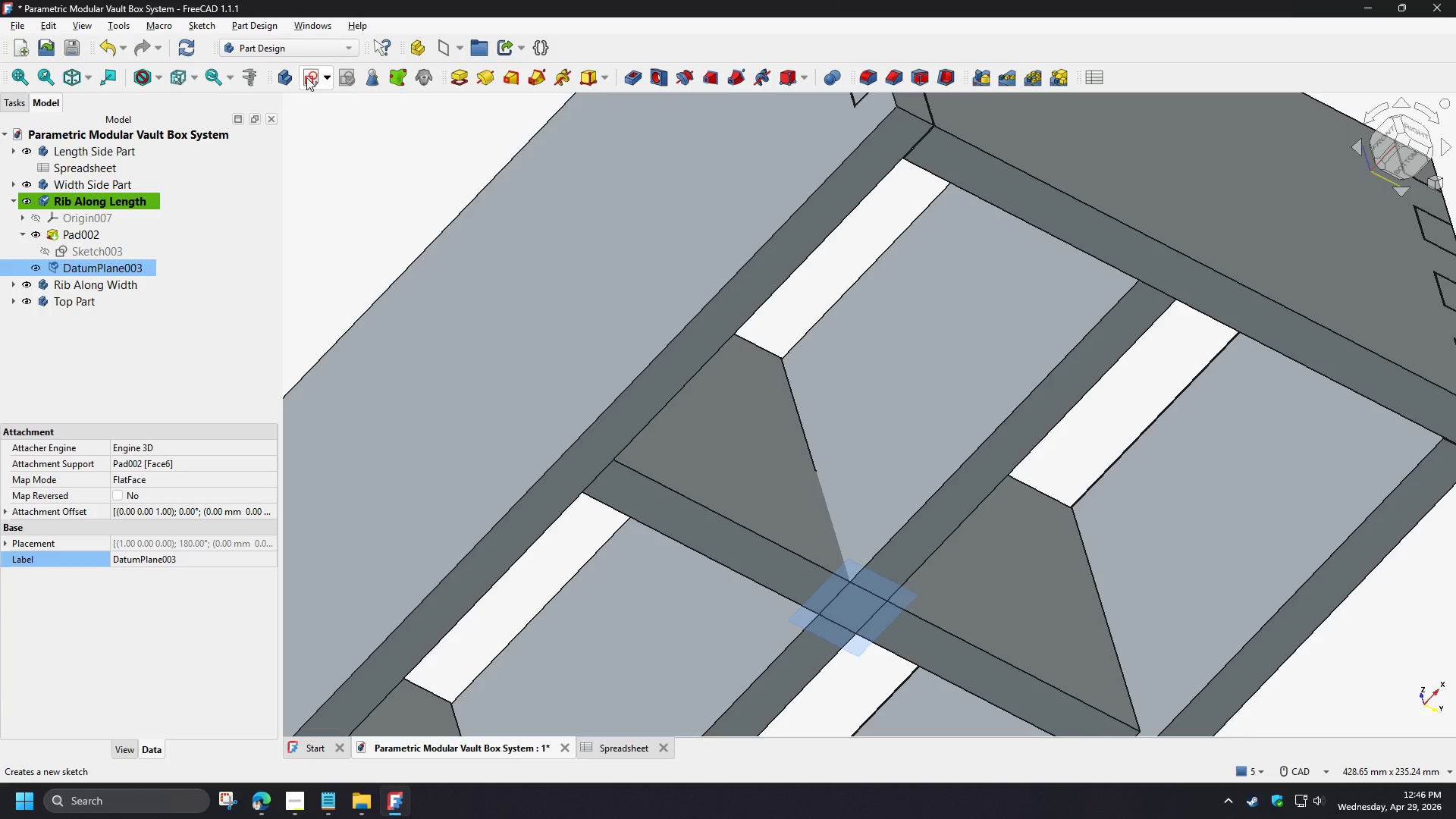 
left_click([306, 77])
 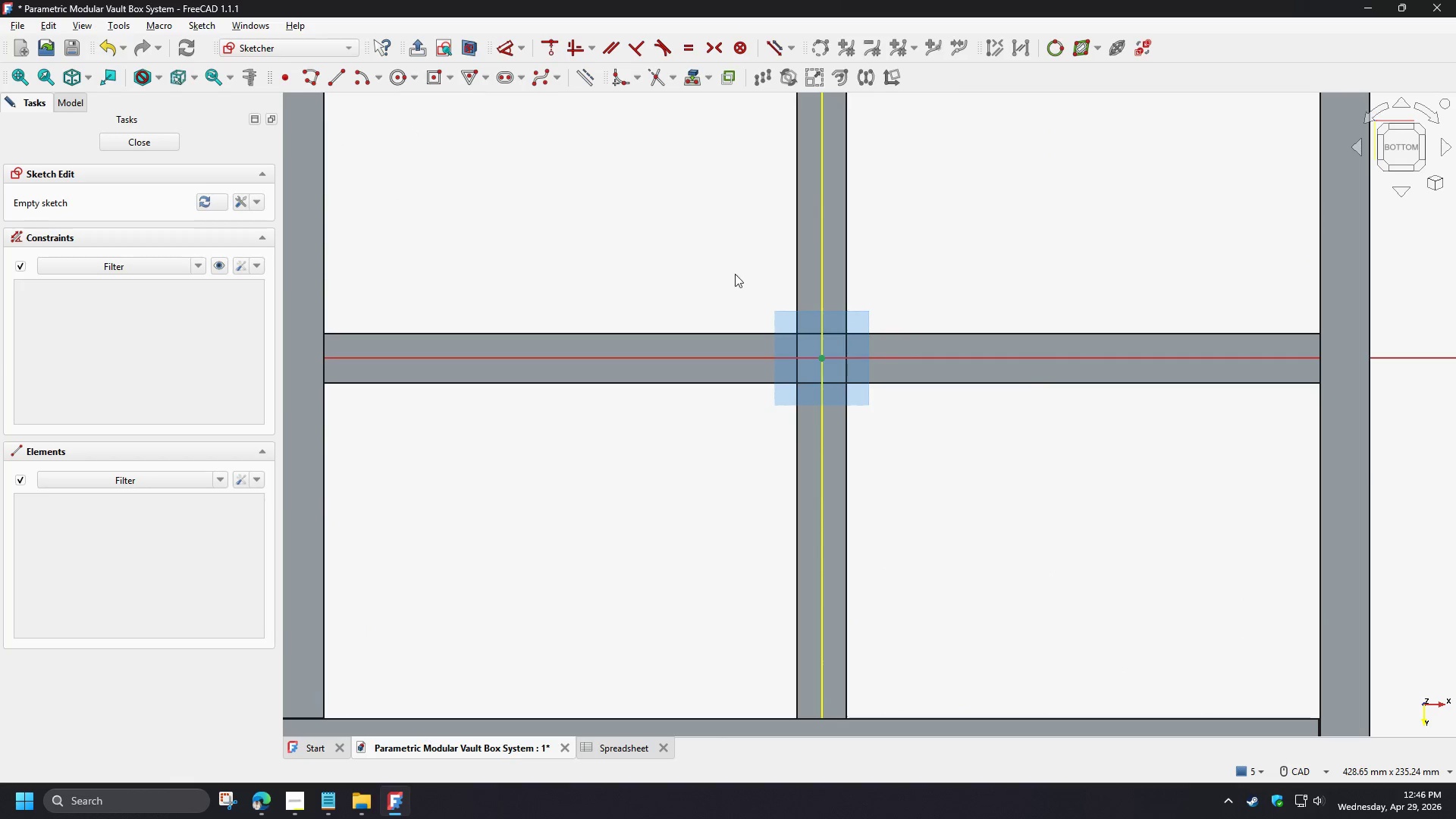 
left_click([64, 111])
 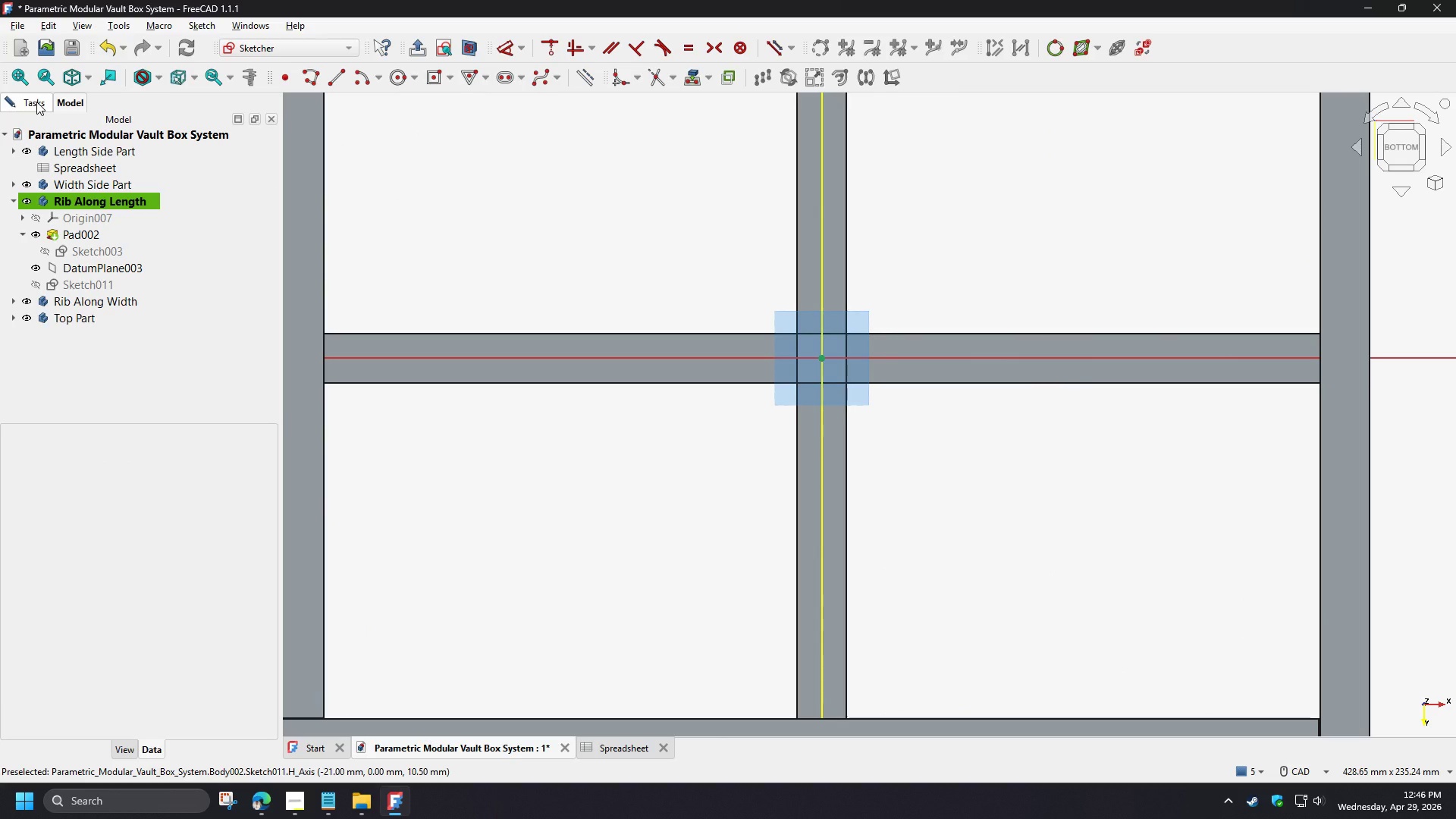 
left_click([36, 102])
 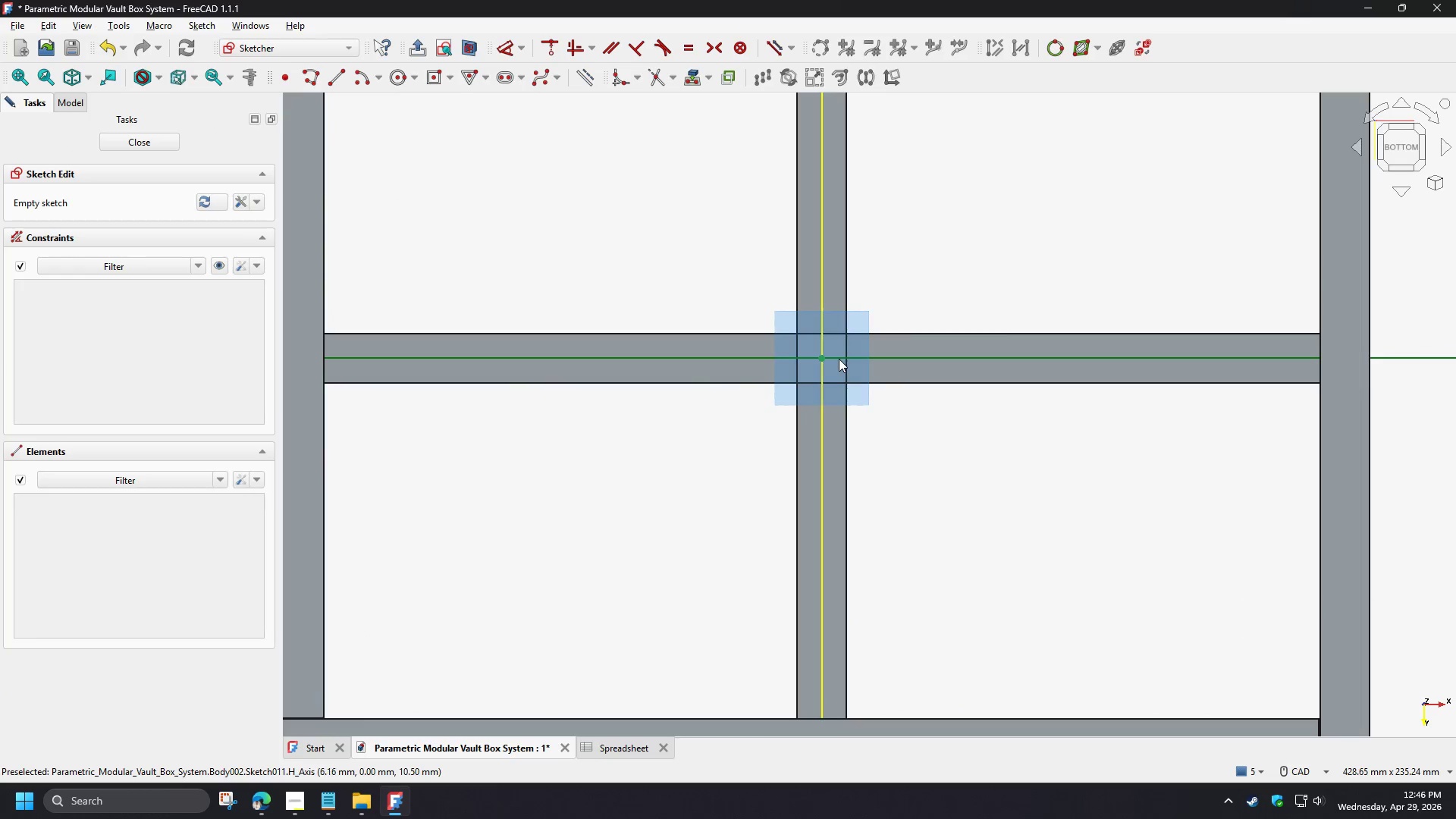 
scroll: coordinate [811, 329], scroll_direction: up, amount: 7.0
 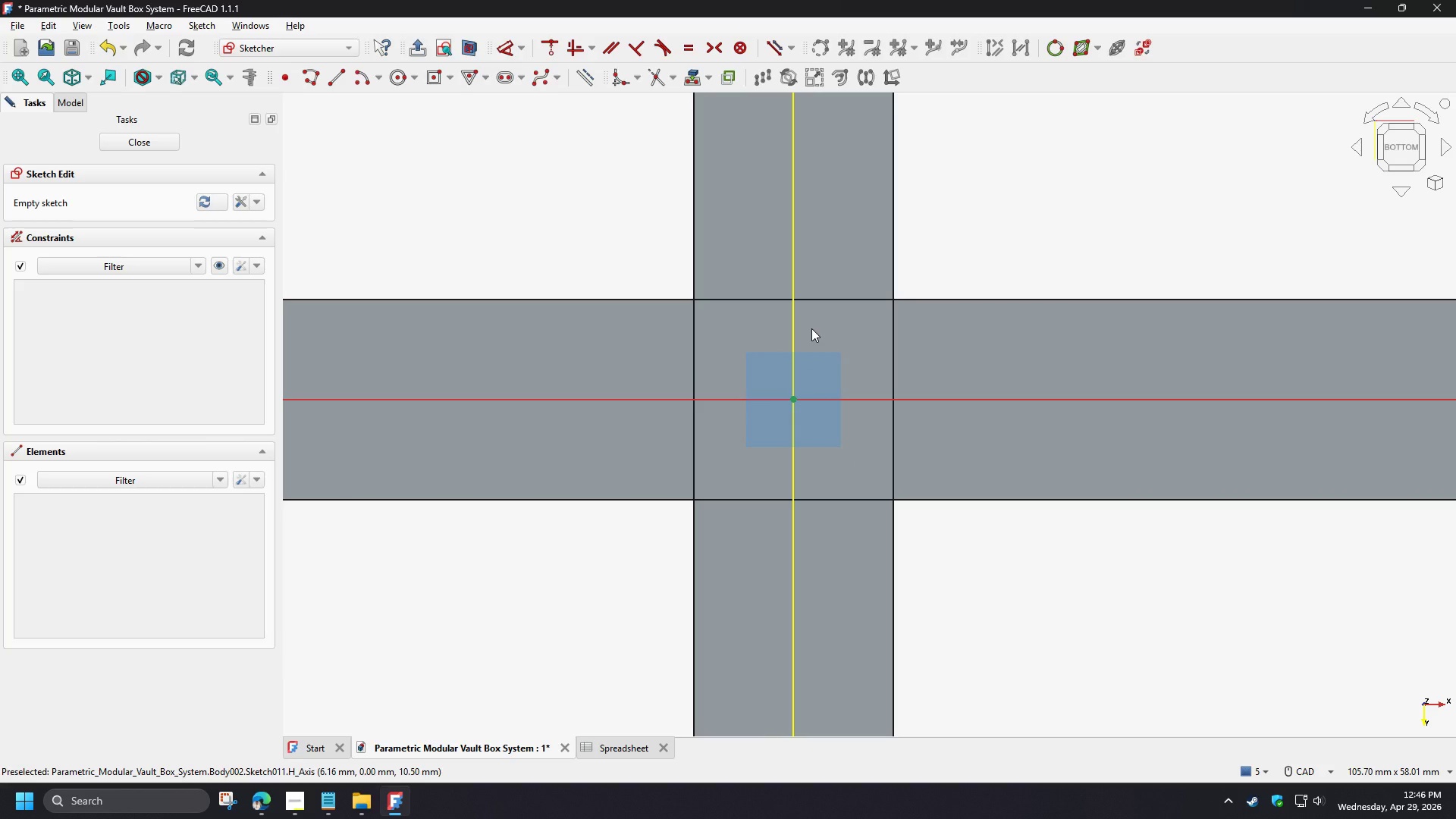 
scroll: coordinate [811, 328], scroll_direction: down, amount: 1.0
 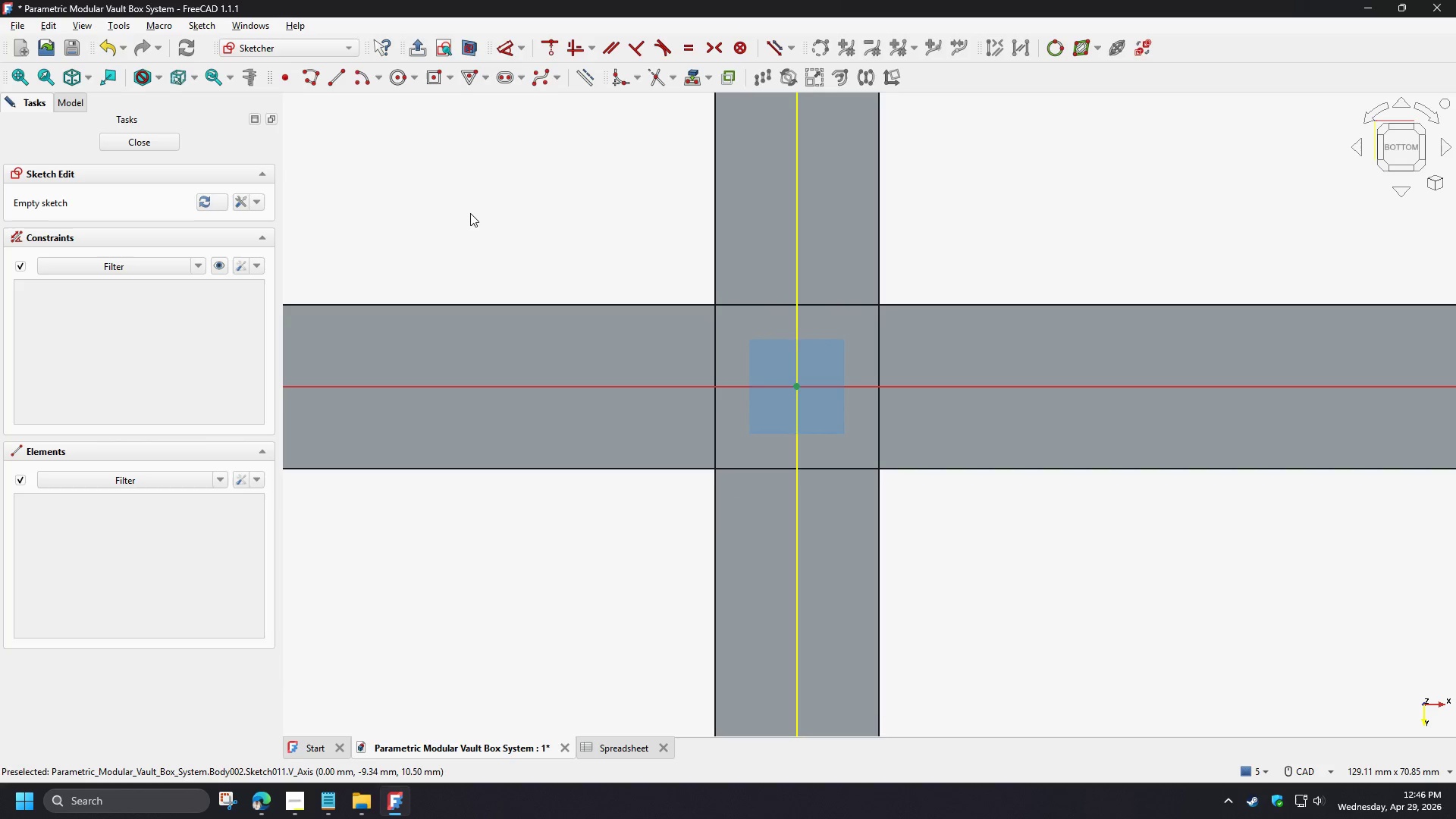 
left_click([687, 86])
 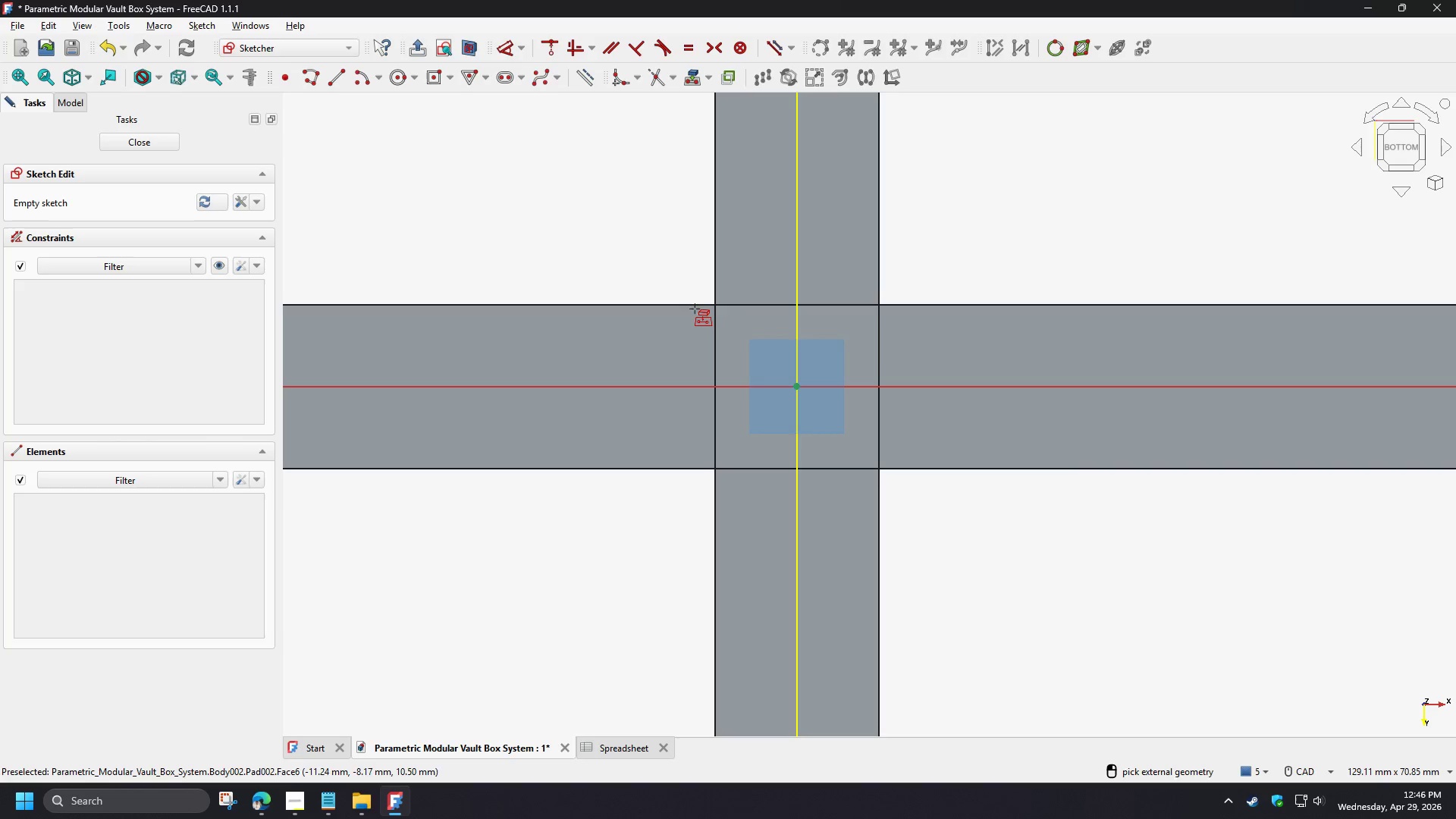 
left_click([695, 303])
 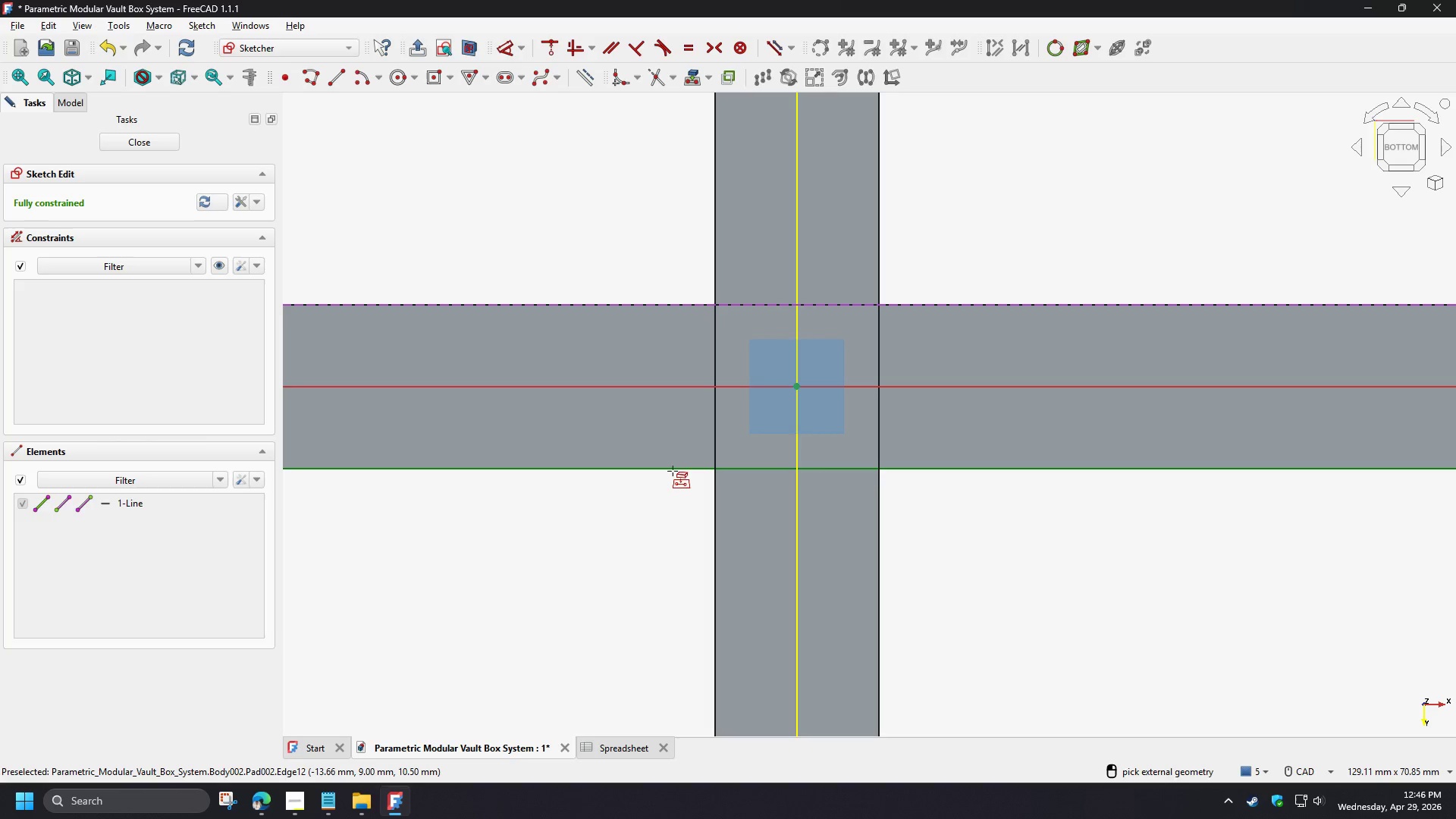 
left_click([673, 471])
 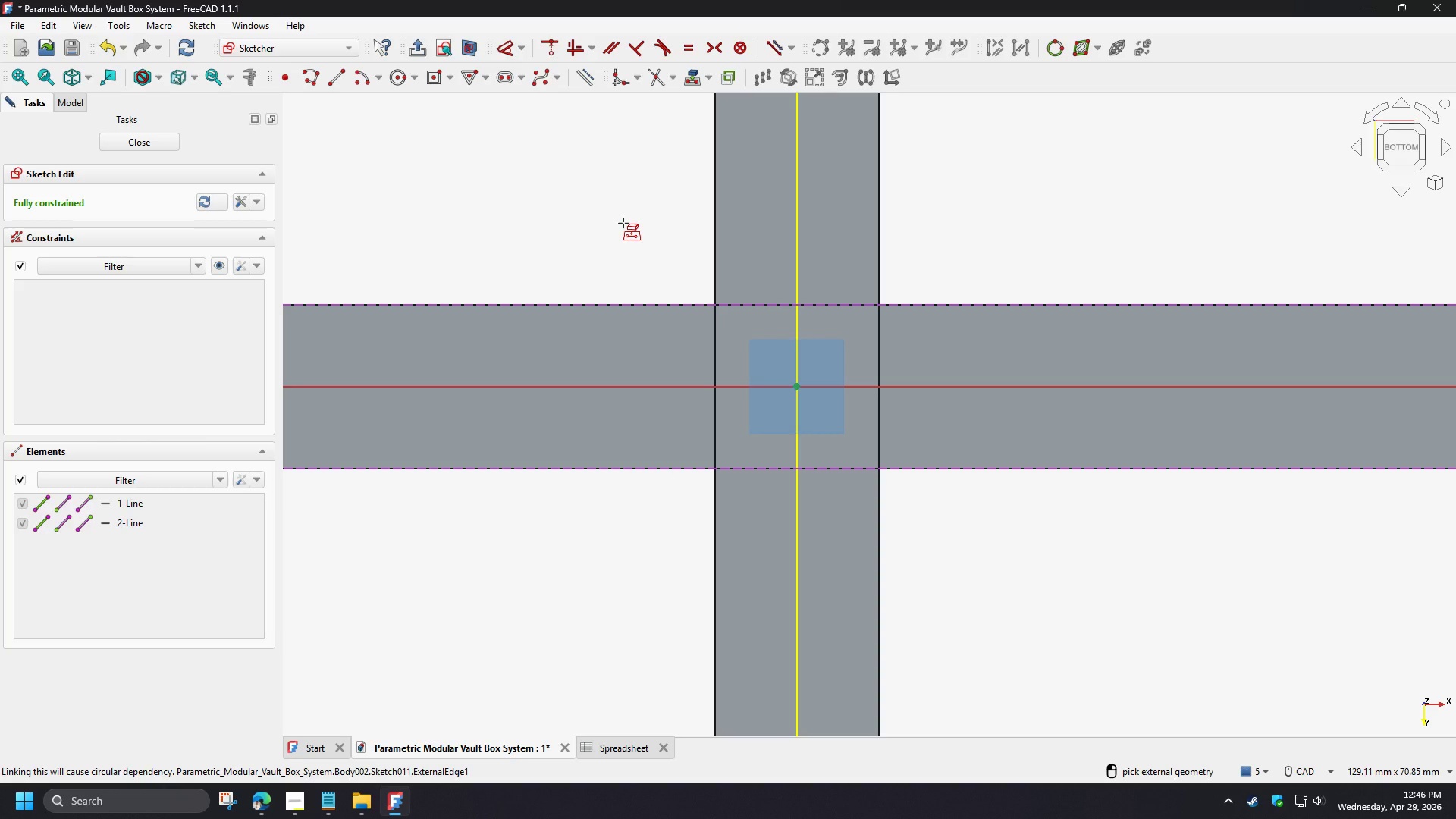 
right_click([623, 223])
 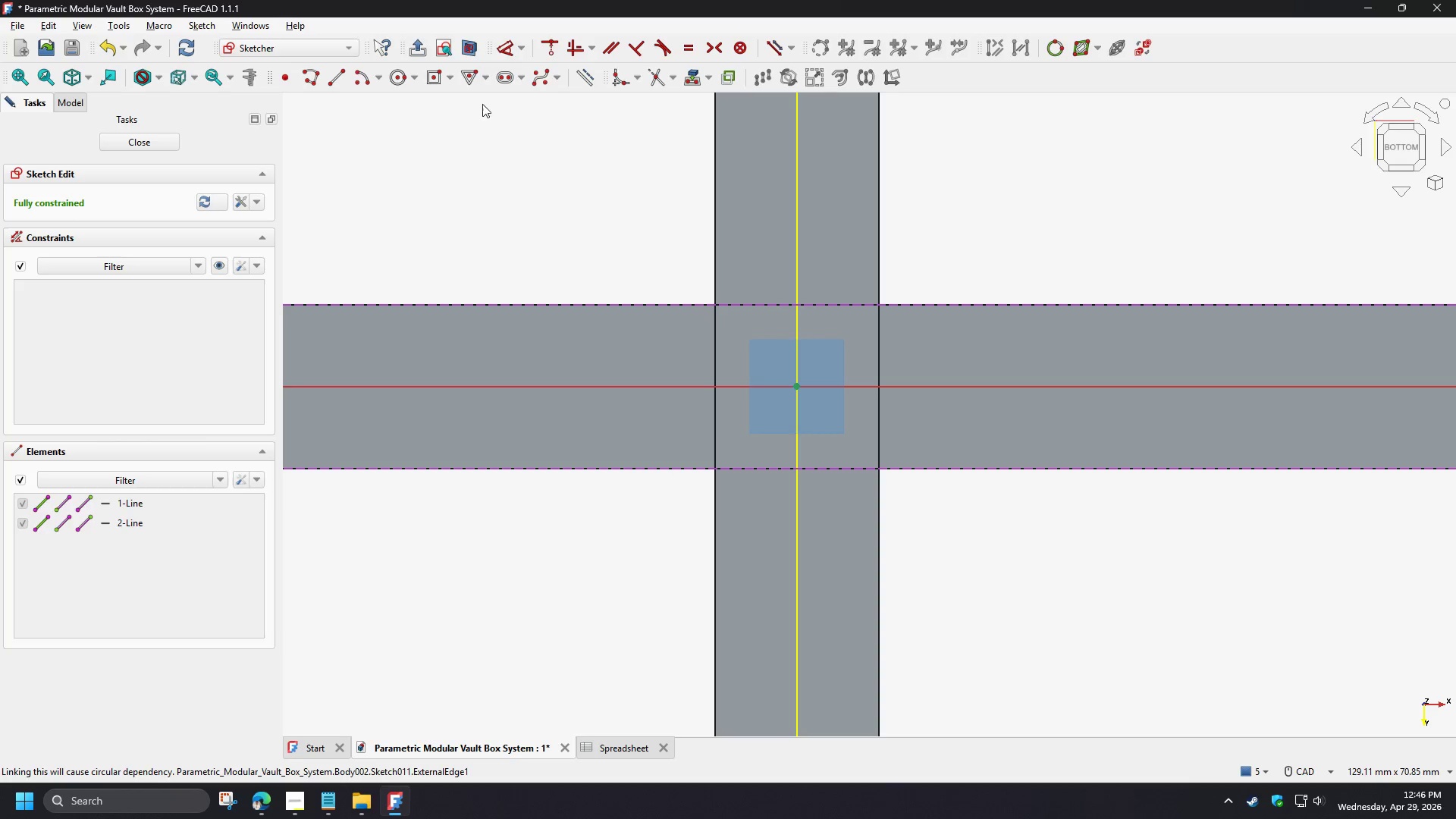 
left_click([428, 80])
 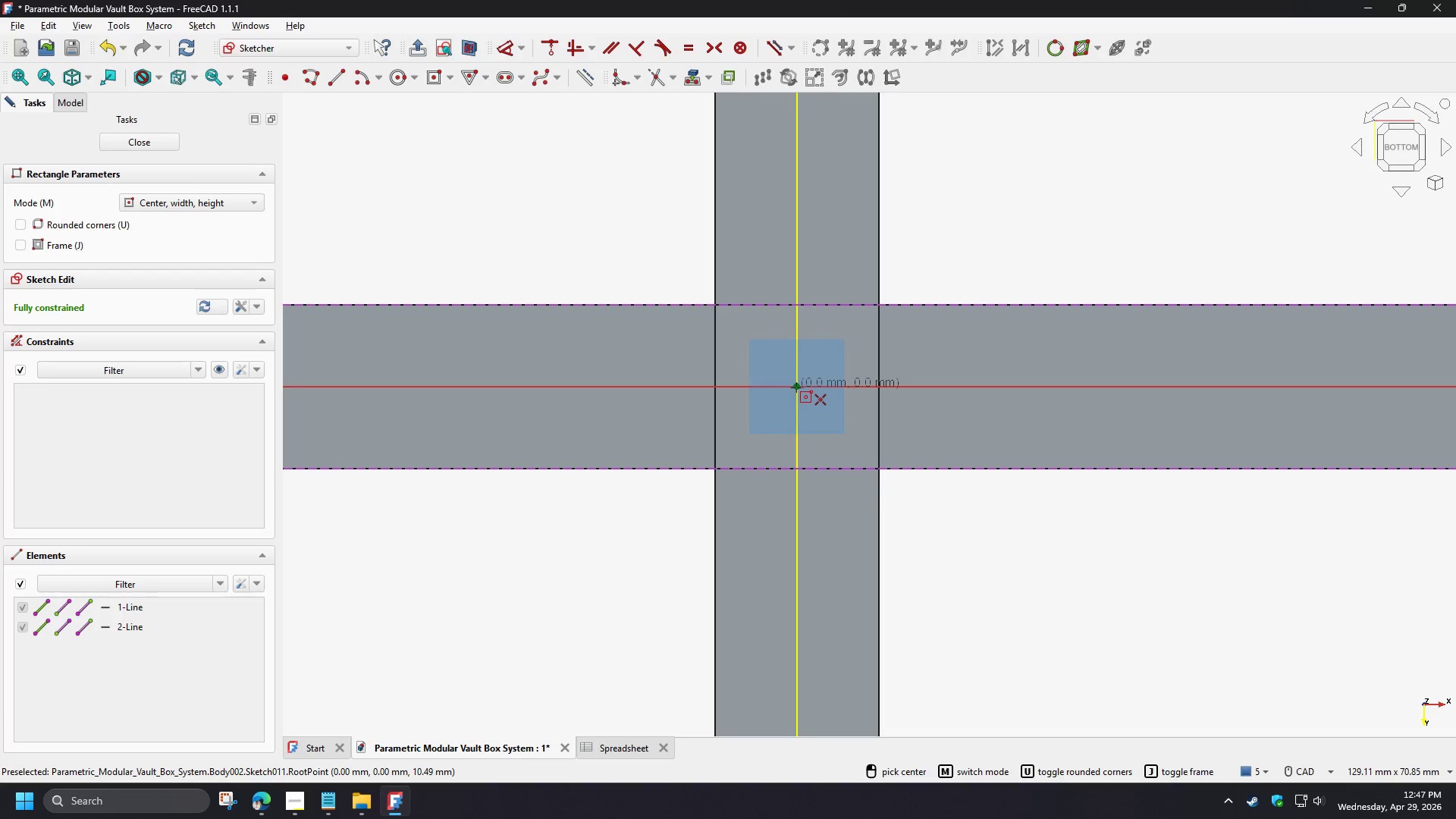 
left_click([797, 387])
 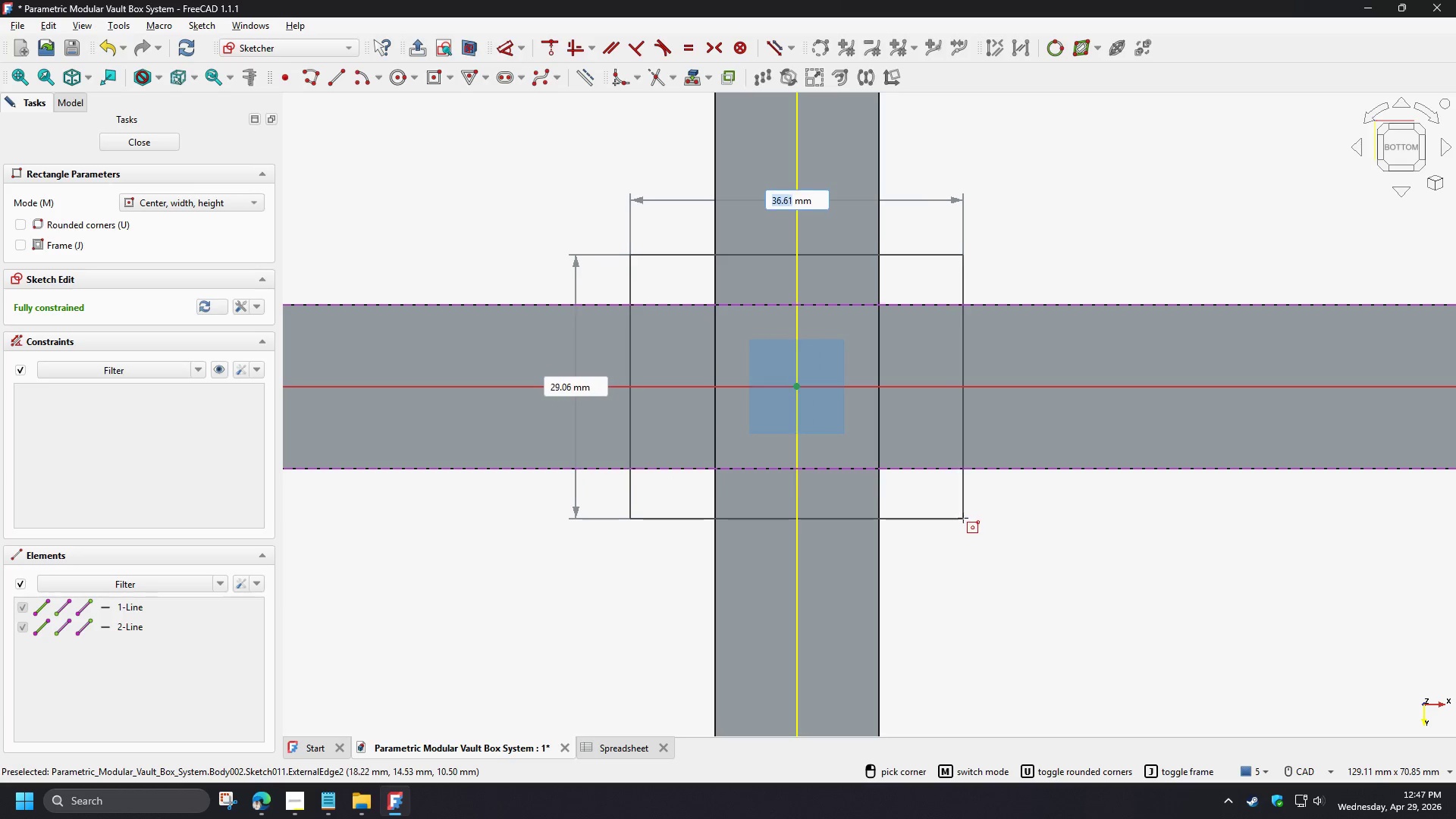 
left_click([963, 518])
 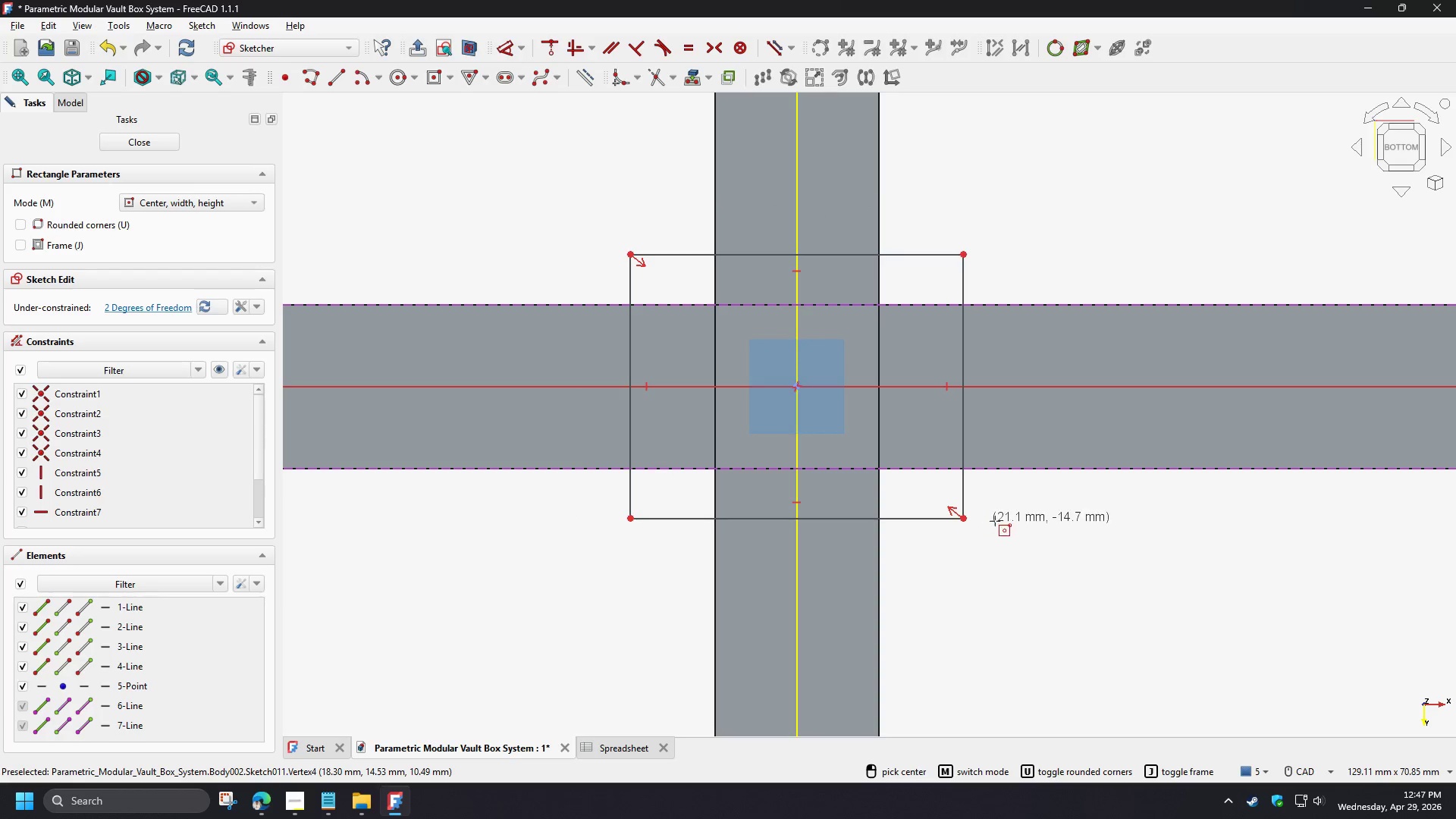 
right_click([996, 517])
 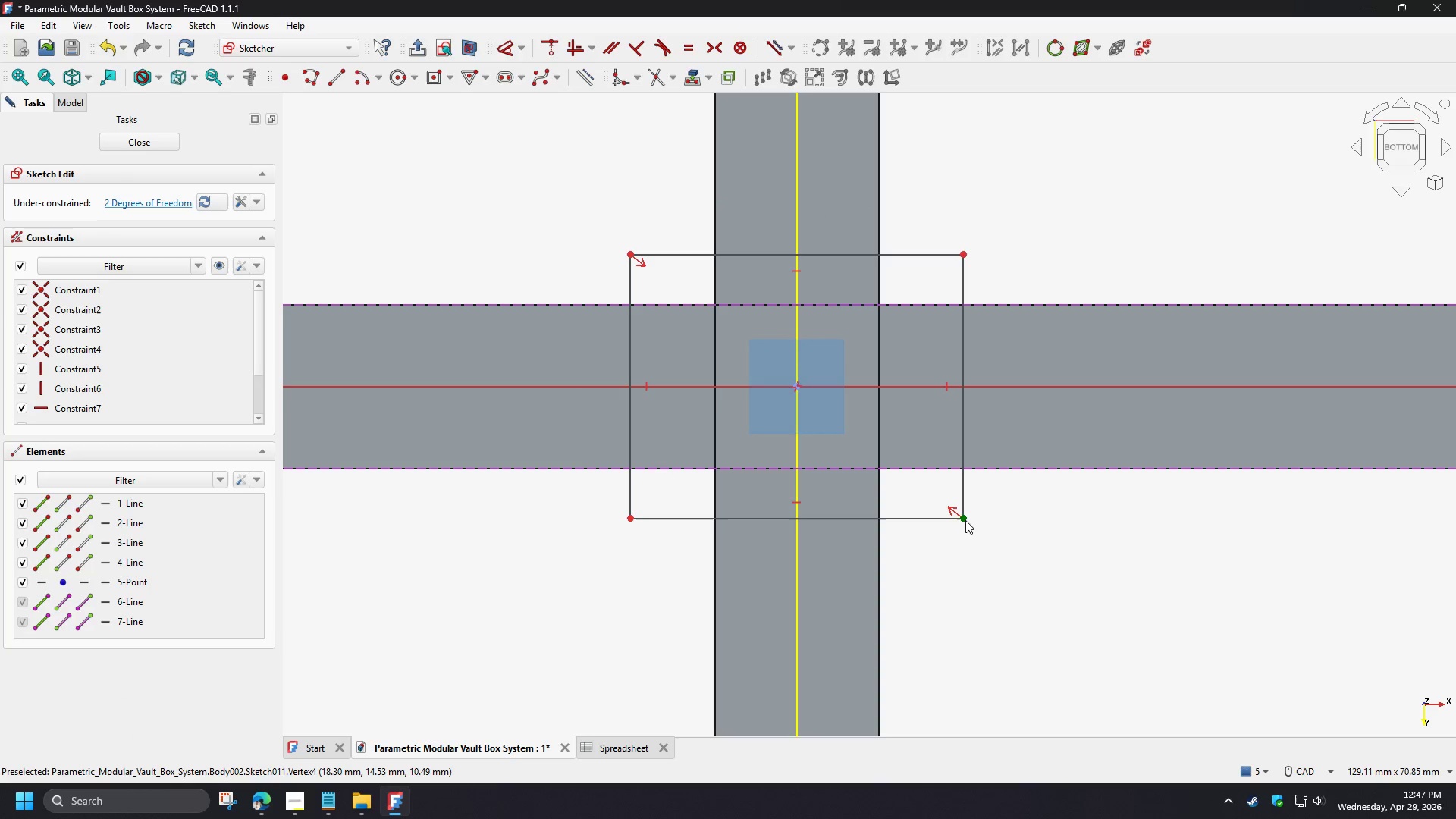 
left_click([965, 520])
 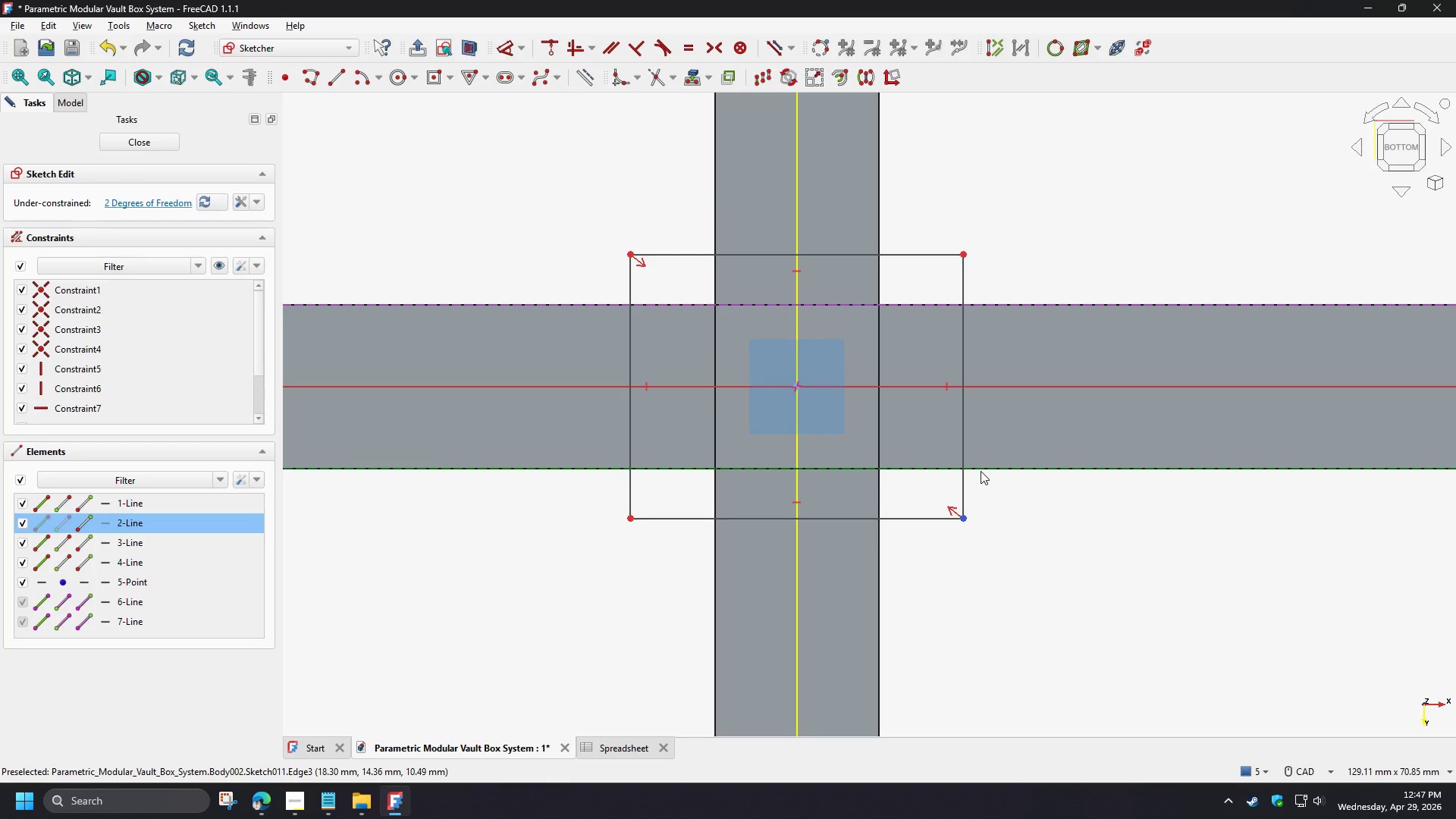 
left_click([981, 471])
 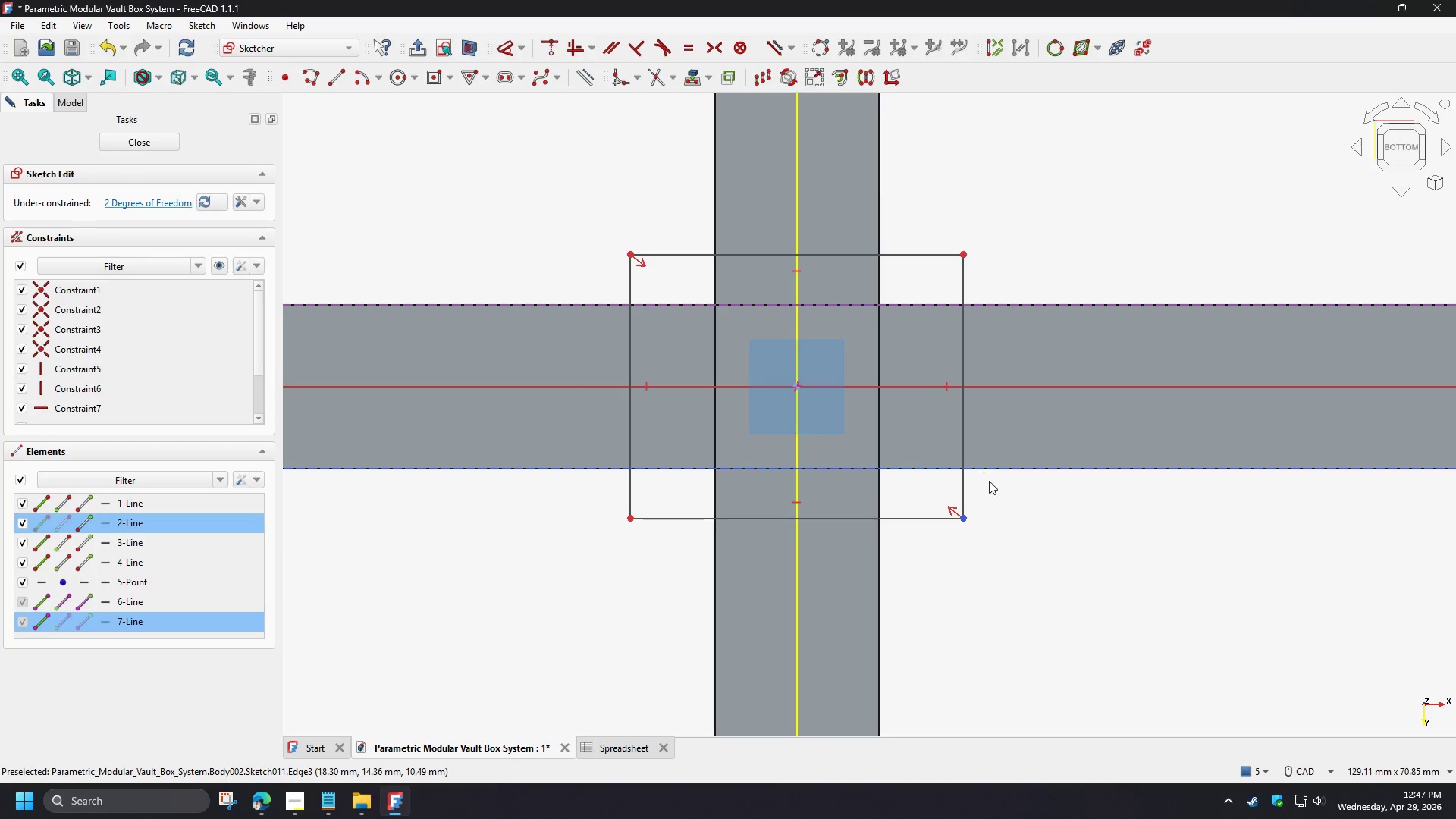 
key(C)
 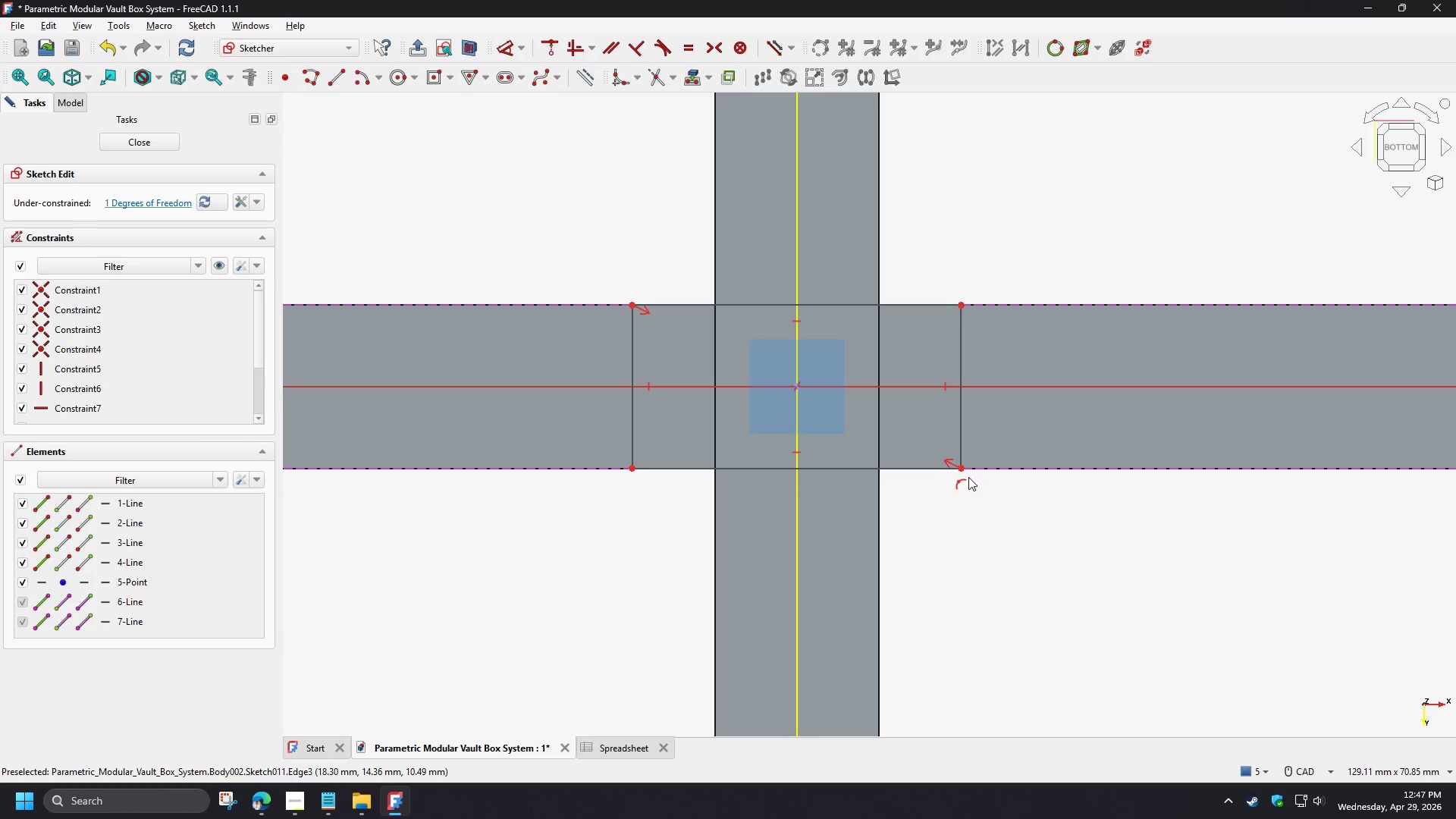 
scroll: coordinate [864, 391], scroll_direction: up, amount: 2.0
 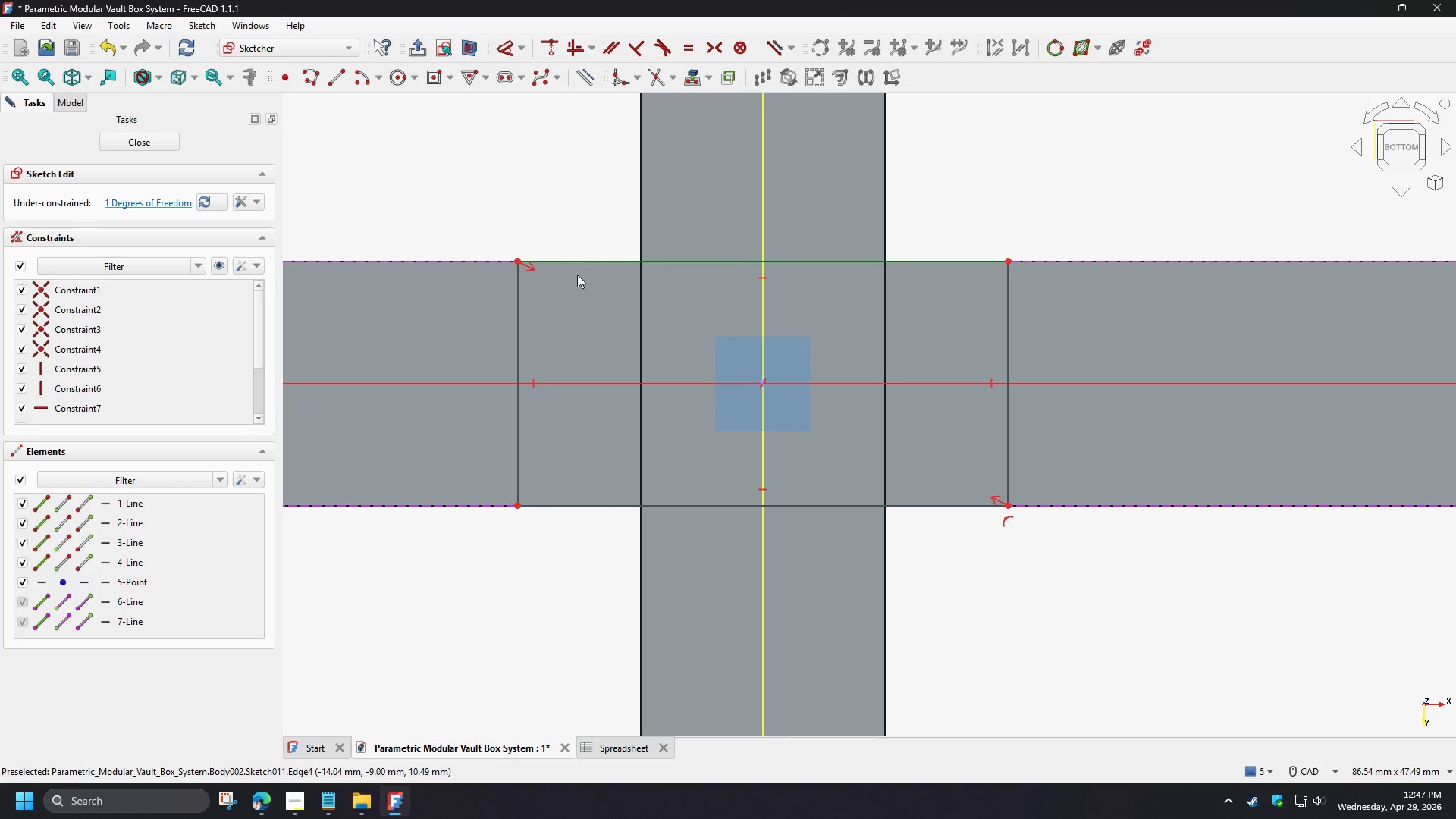 
left_click([586, 504])
 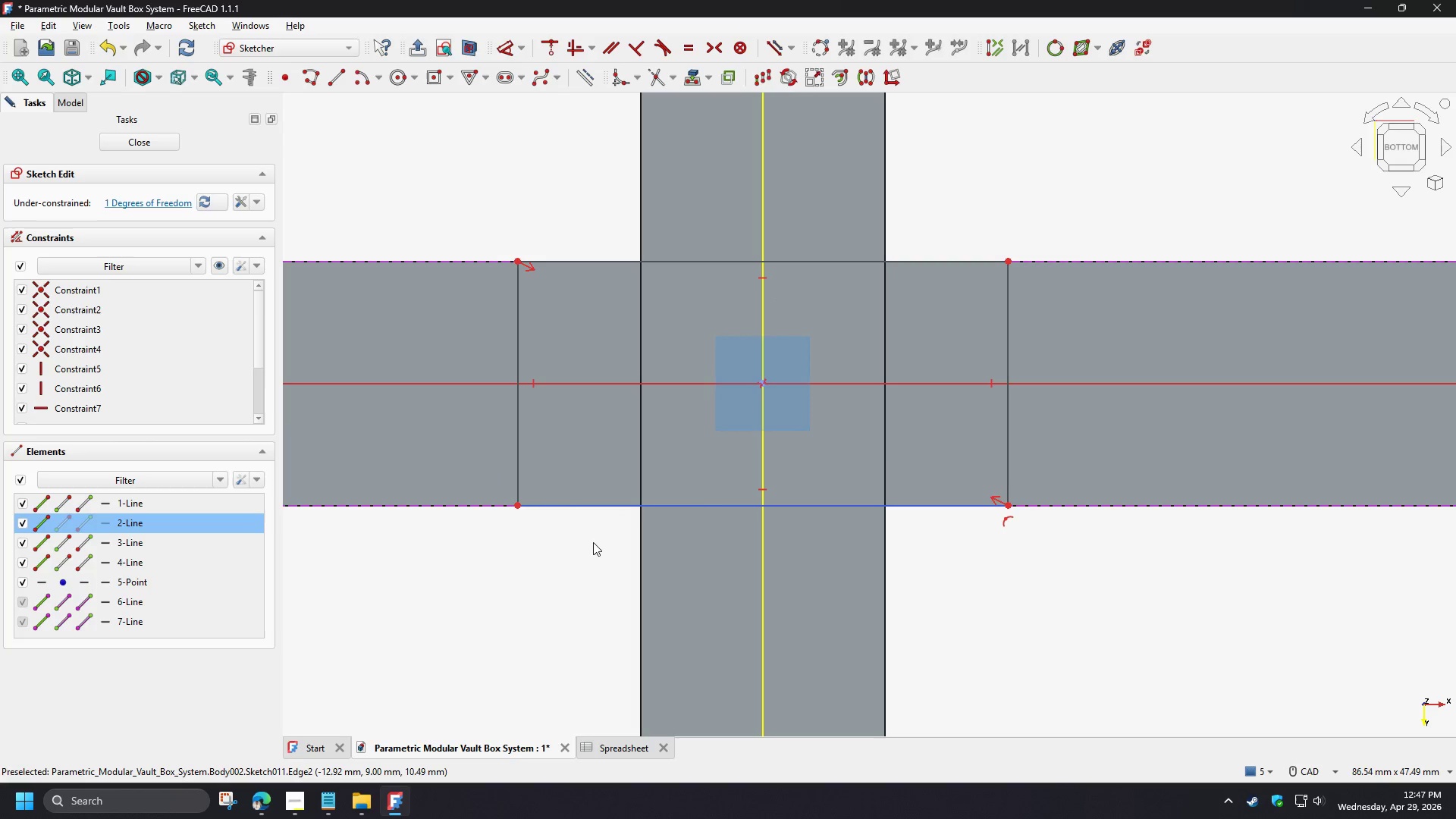 
key(D)
 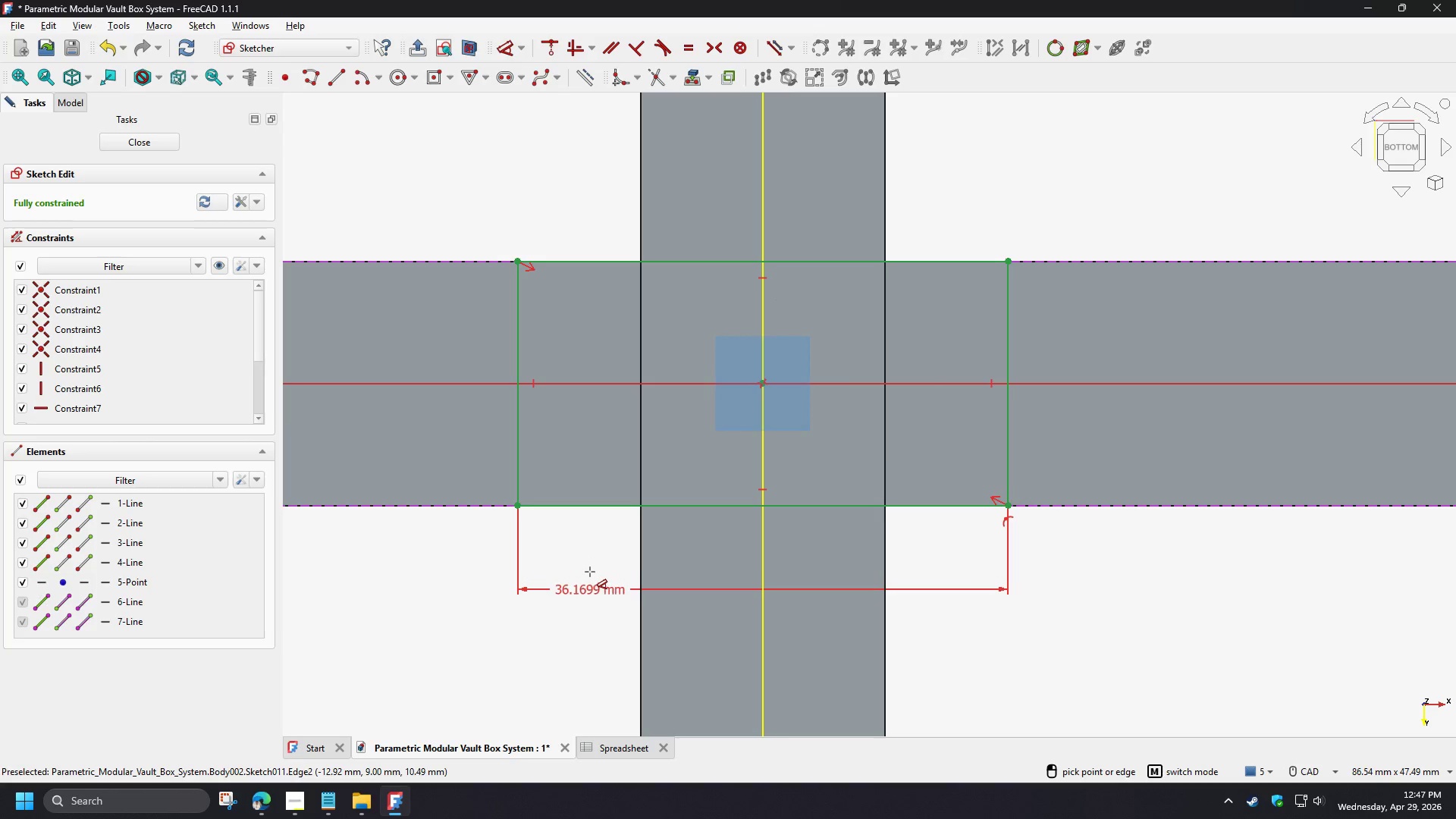 
left_click([590, 570])
 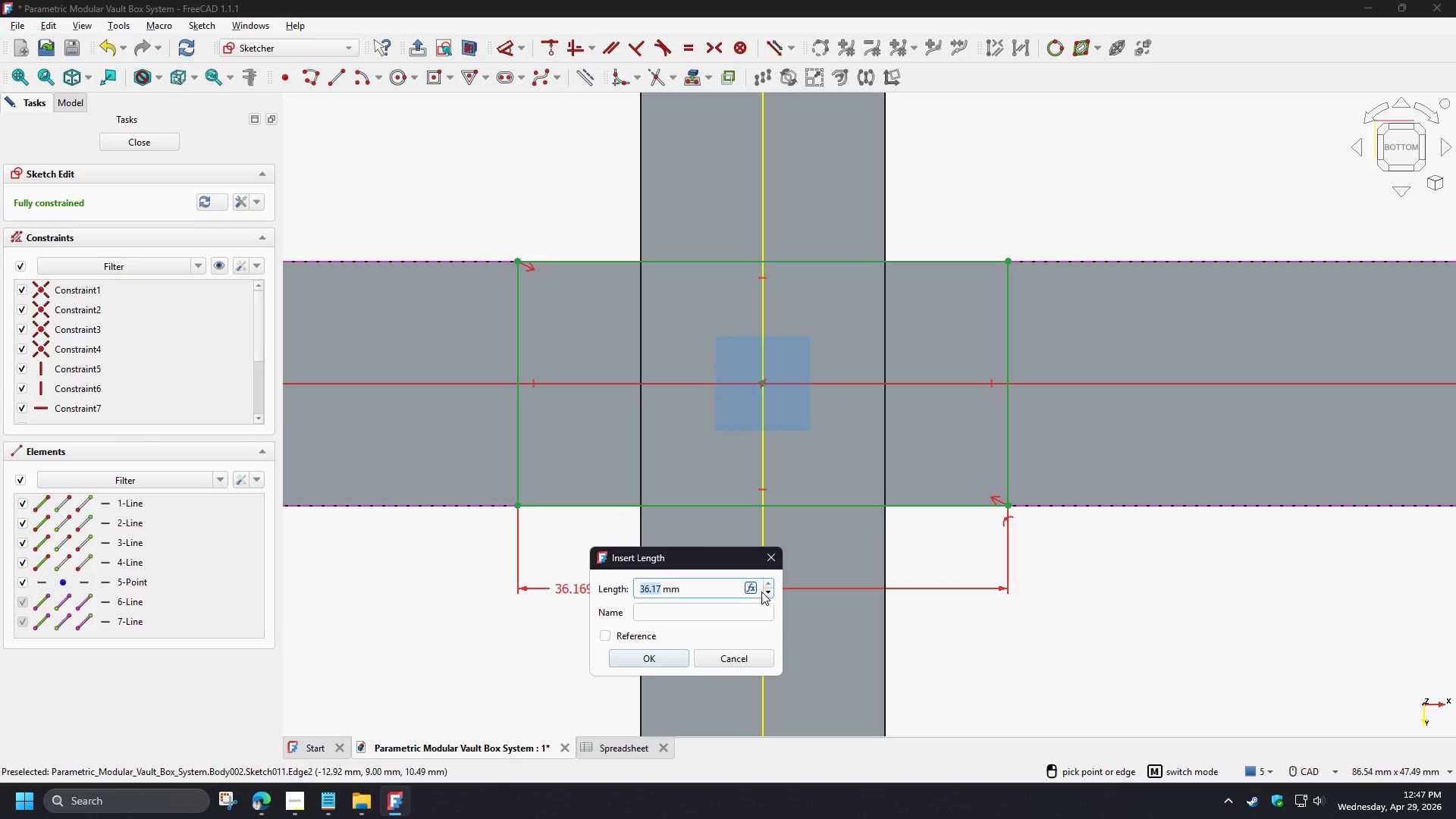 
left_click([751, 588])
 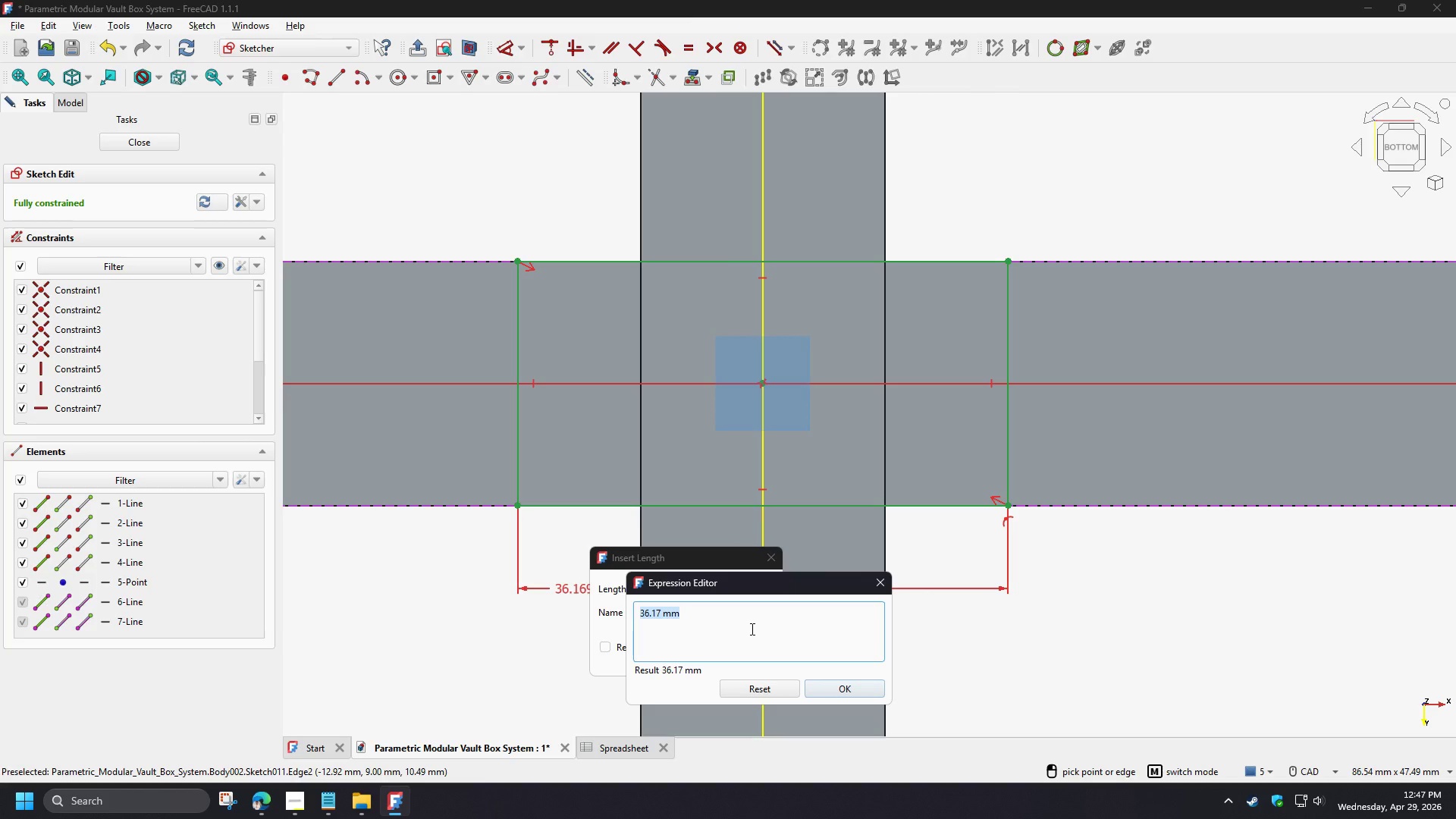 
type(sp)
 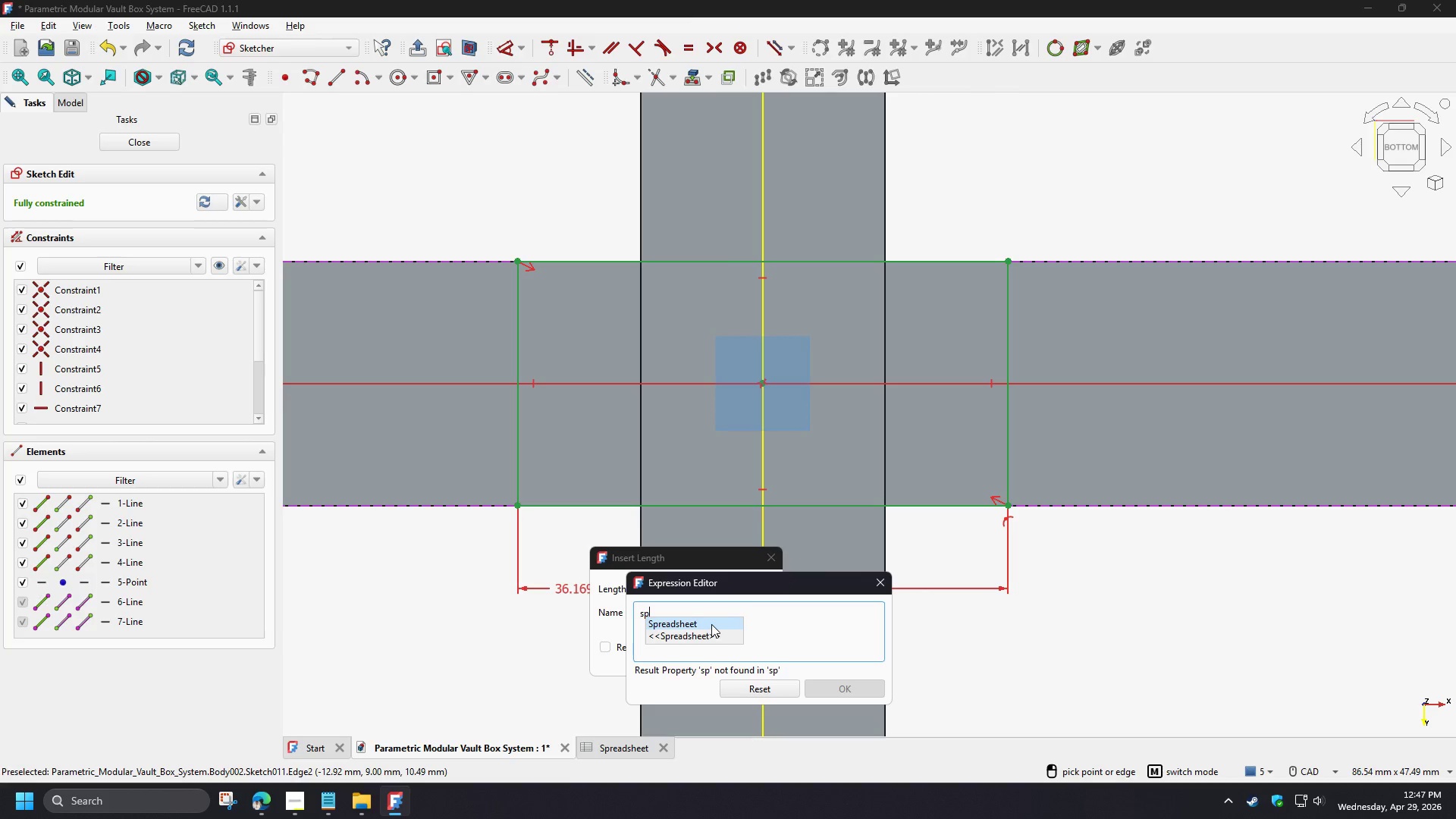 
left_click([711, 624])
 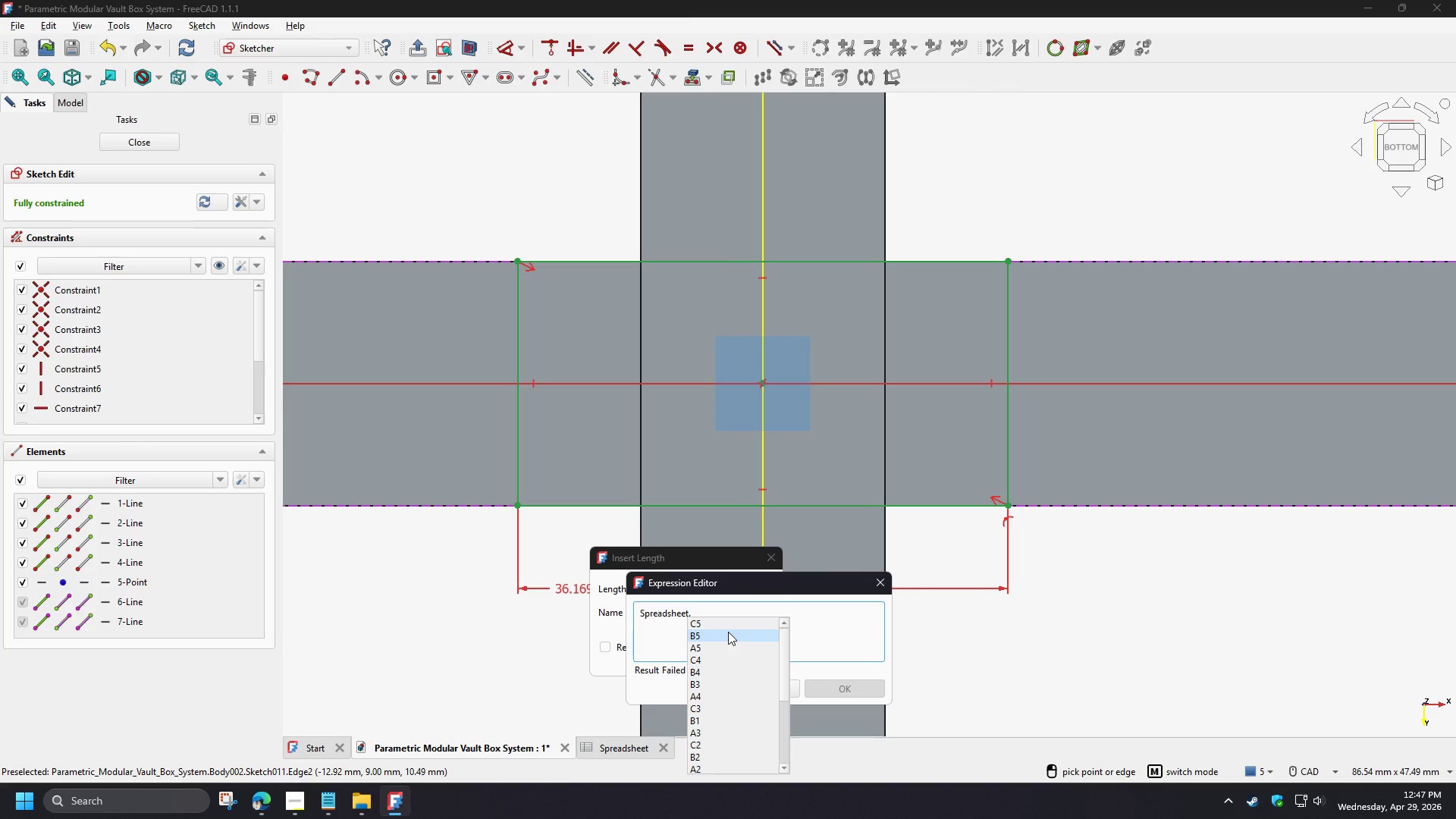 
key(B)
 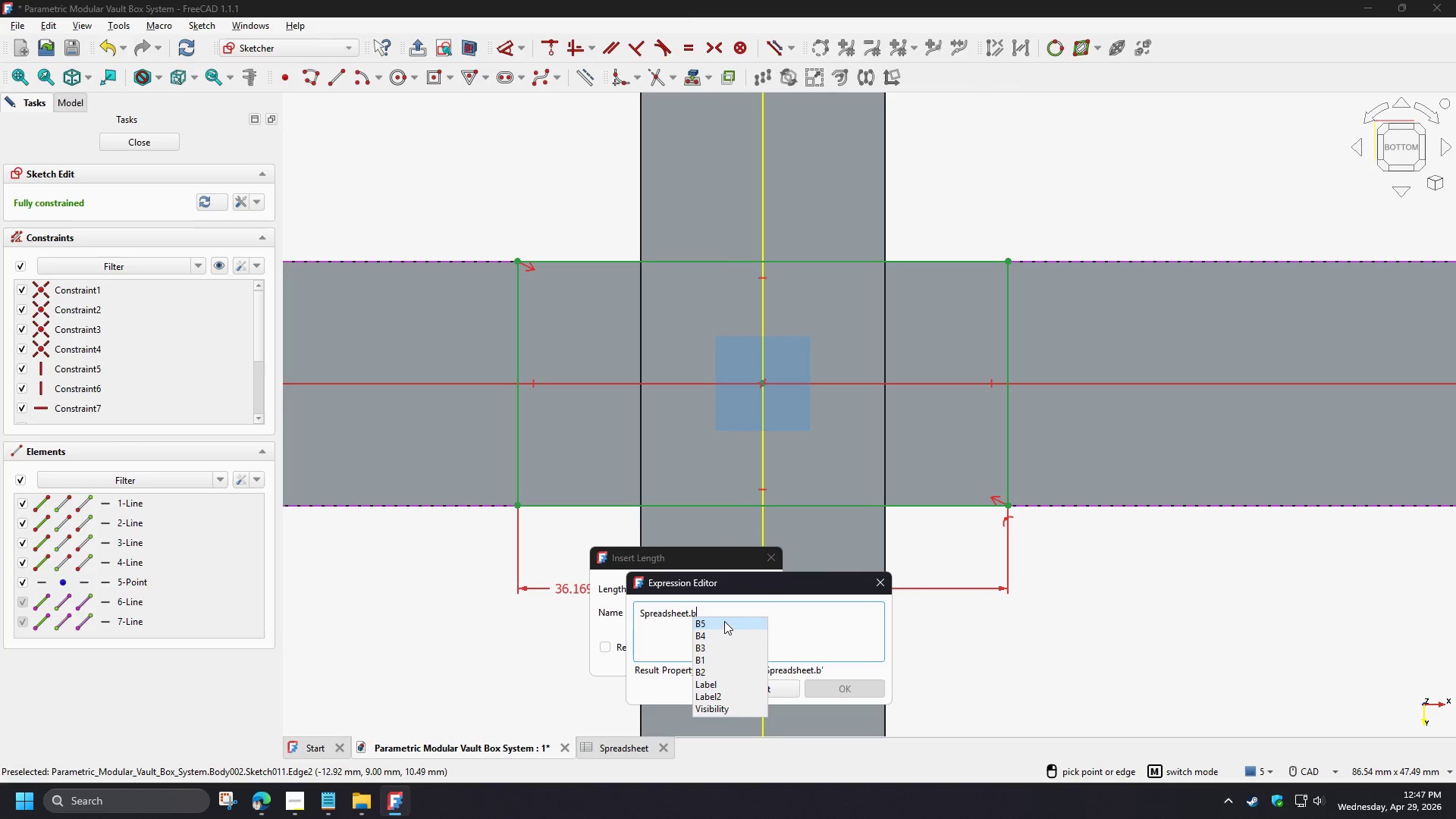 
left_click([724, 621])
 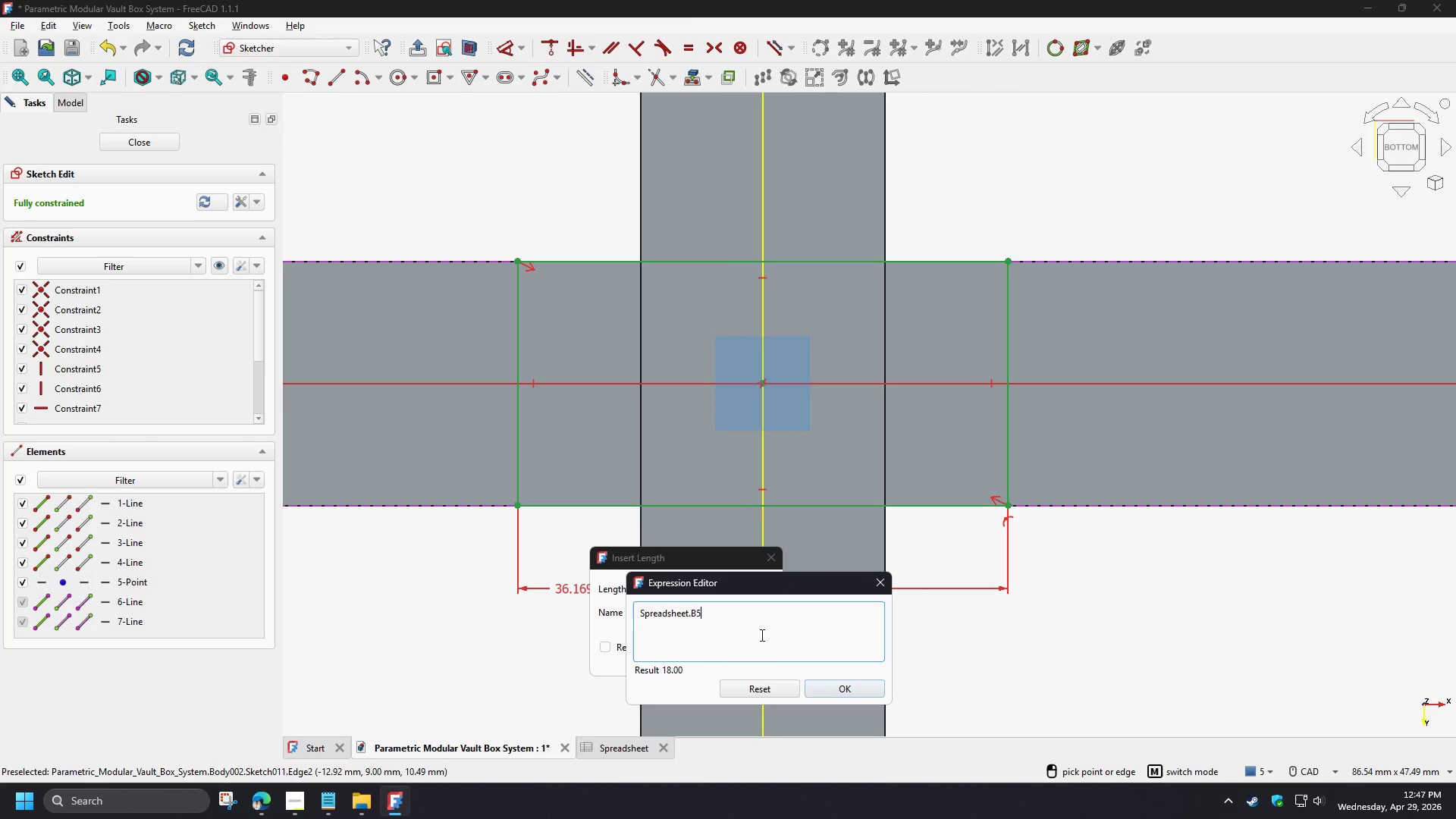 
key(NumpadAdd)
 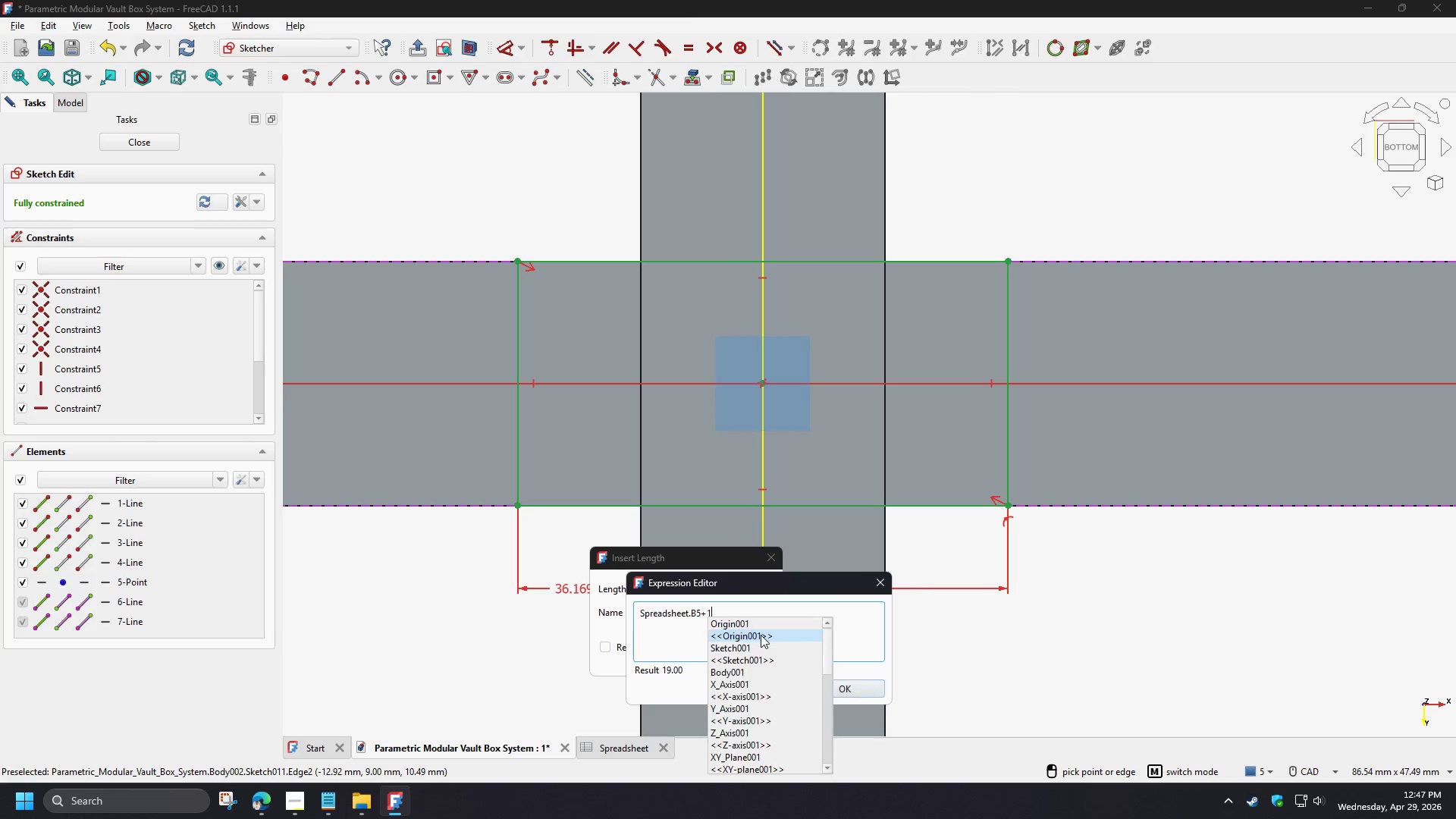 
key(Numpad1)
 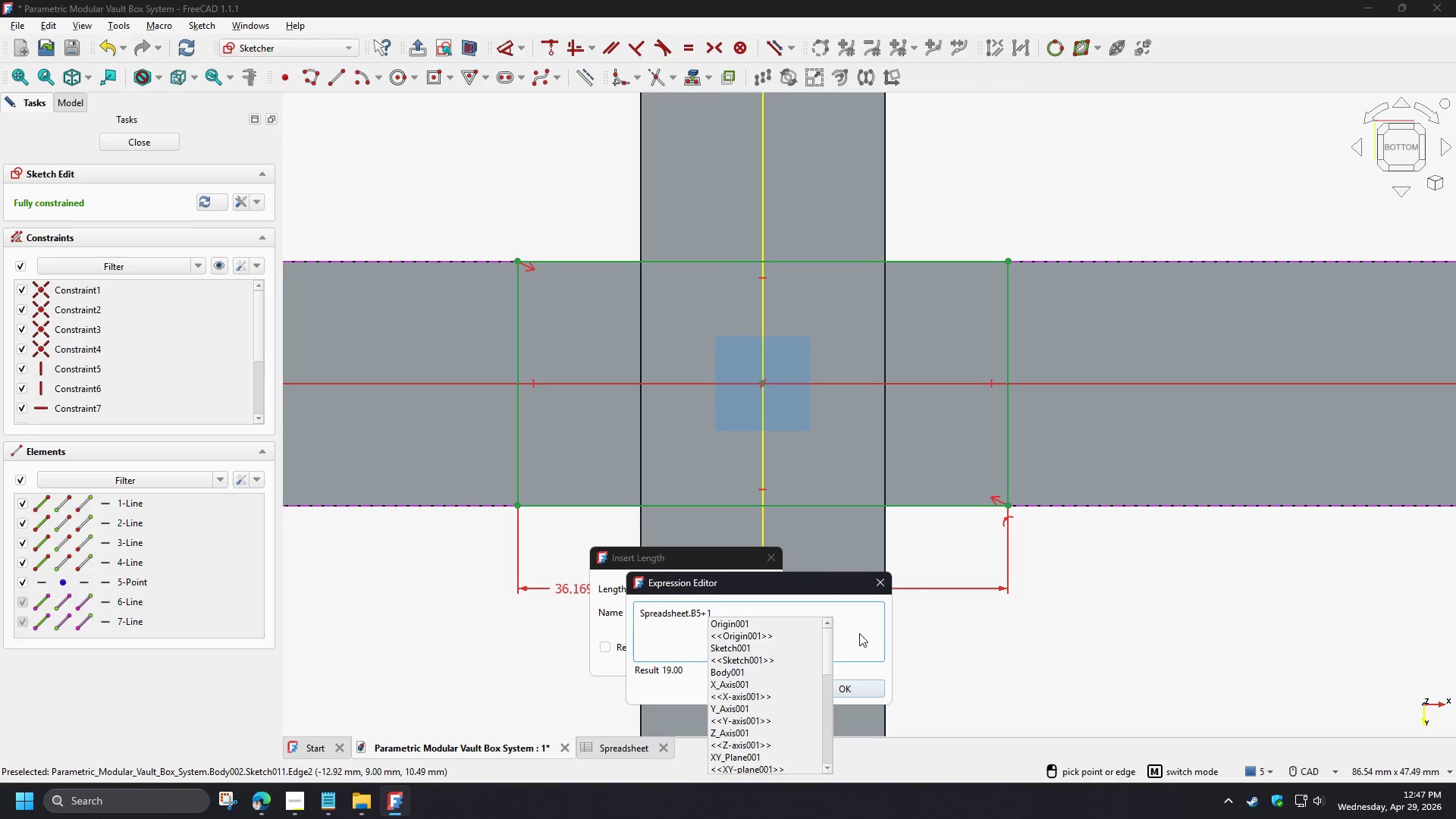 
left_click([859, 633])
 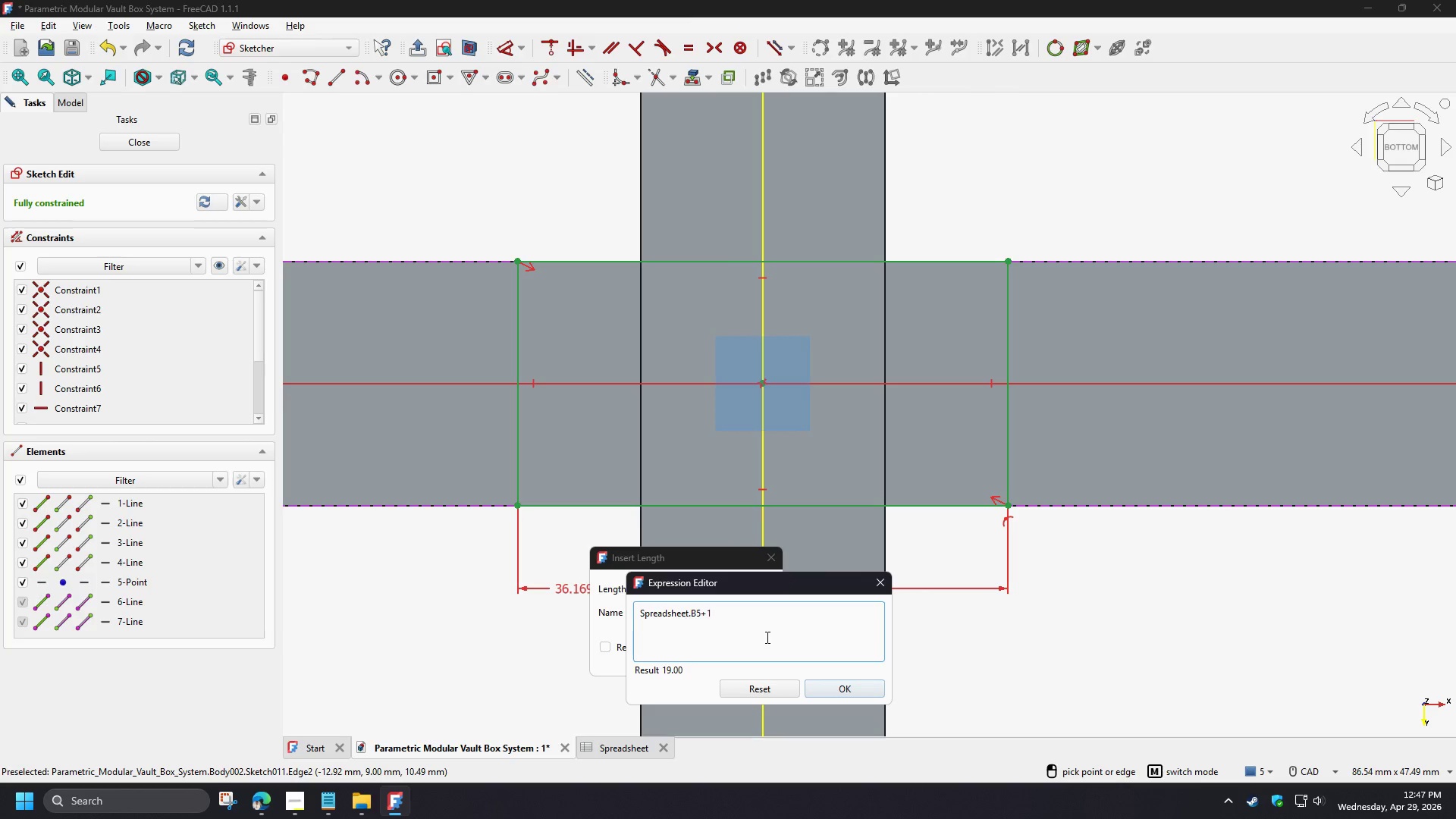 
wait(5.61)
 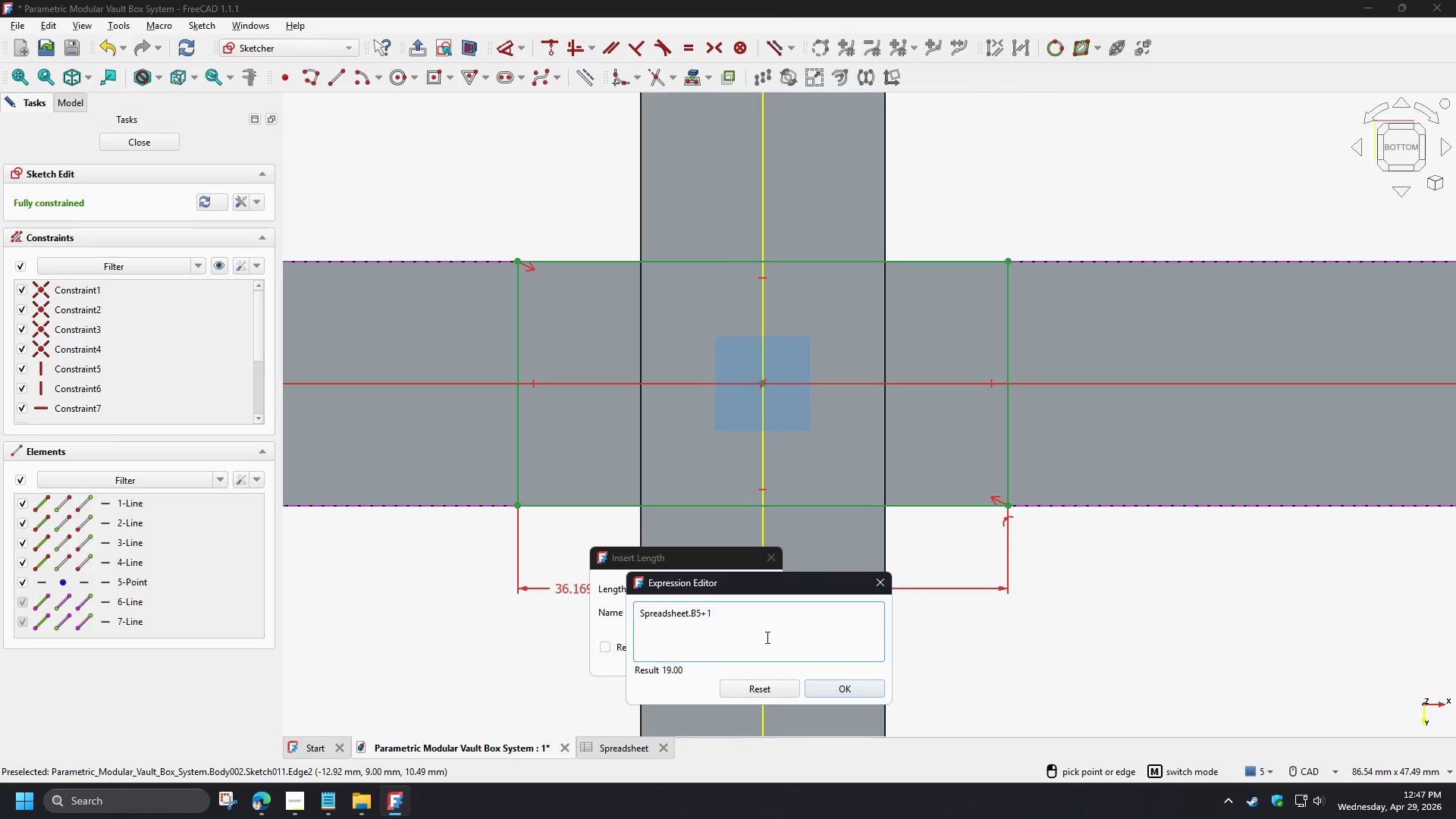 
left_click([299, 808])